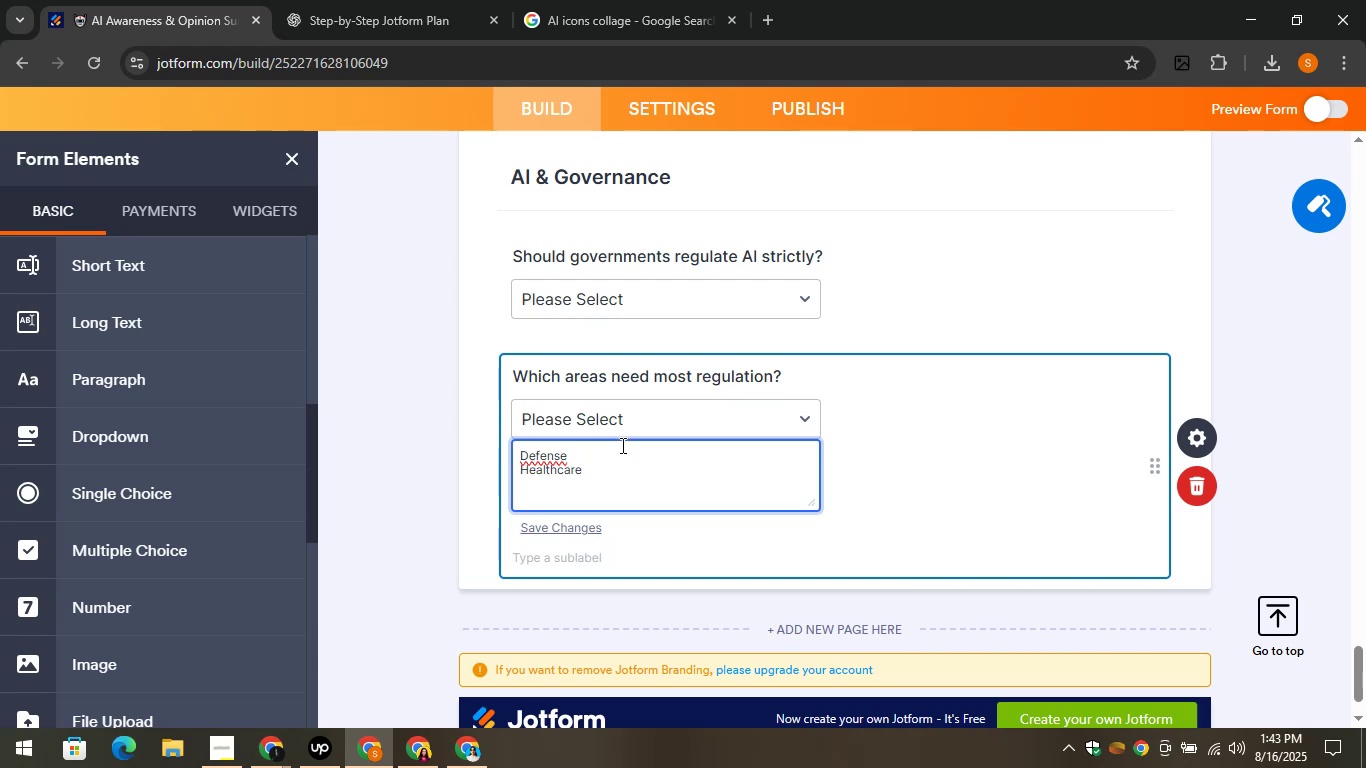 
key(Enter)
 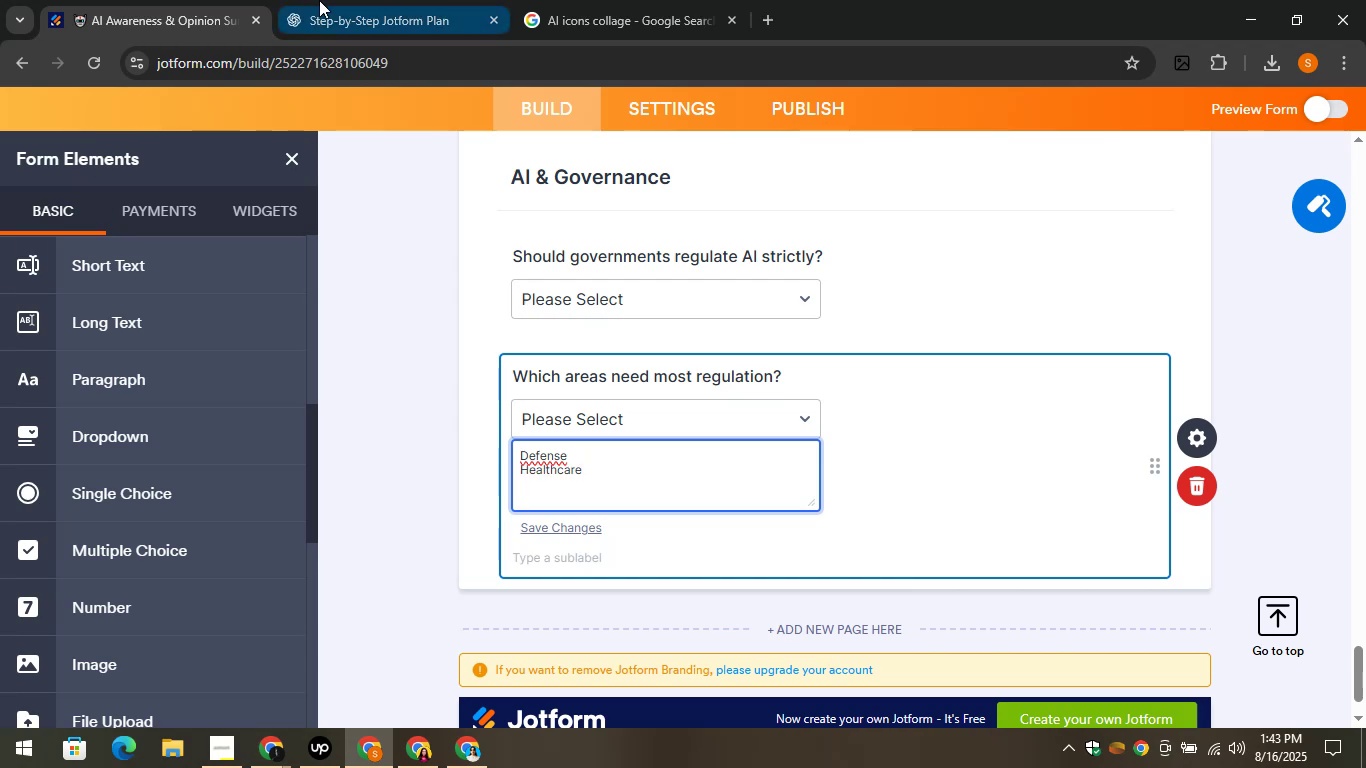 
left_click([319, 0])
 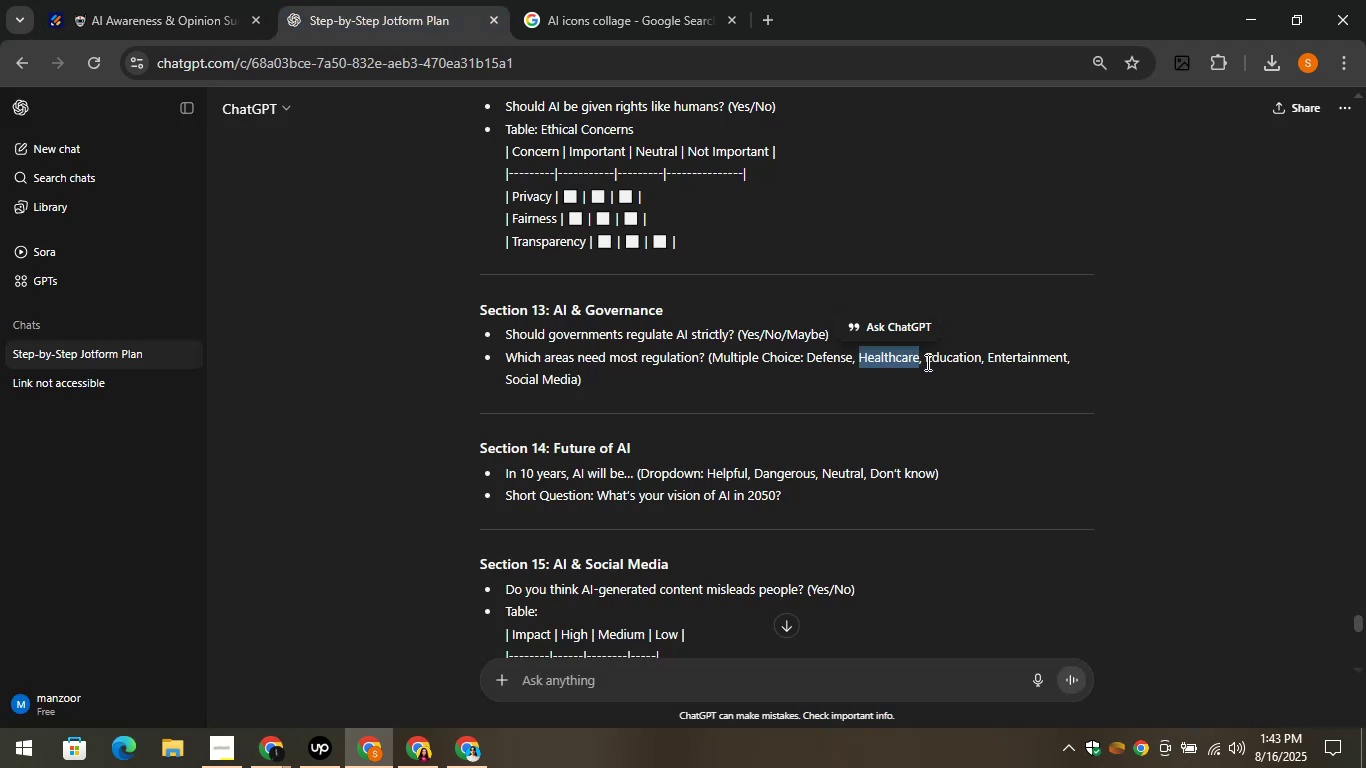 
left_click_drag(start_coordinate=[923, 357], to_coordinate=[979, 364])
 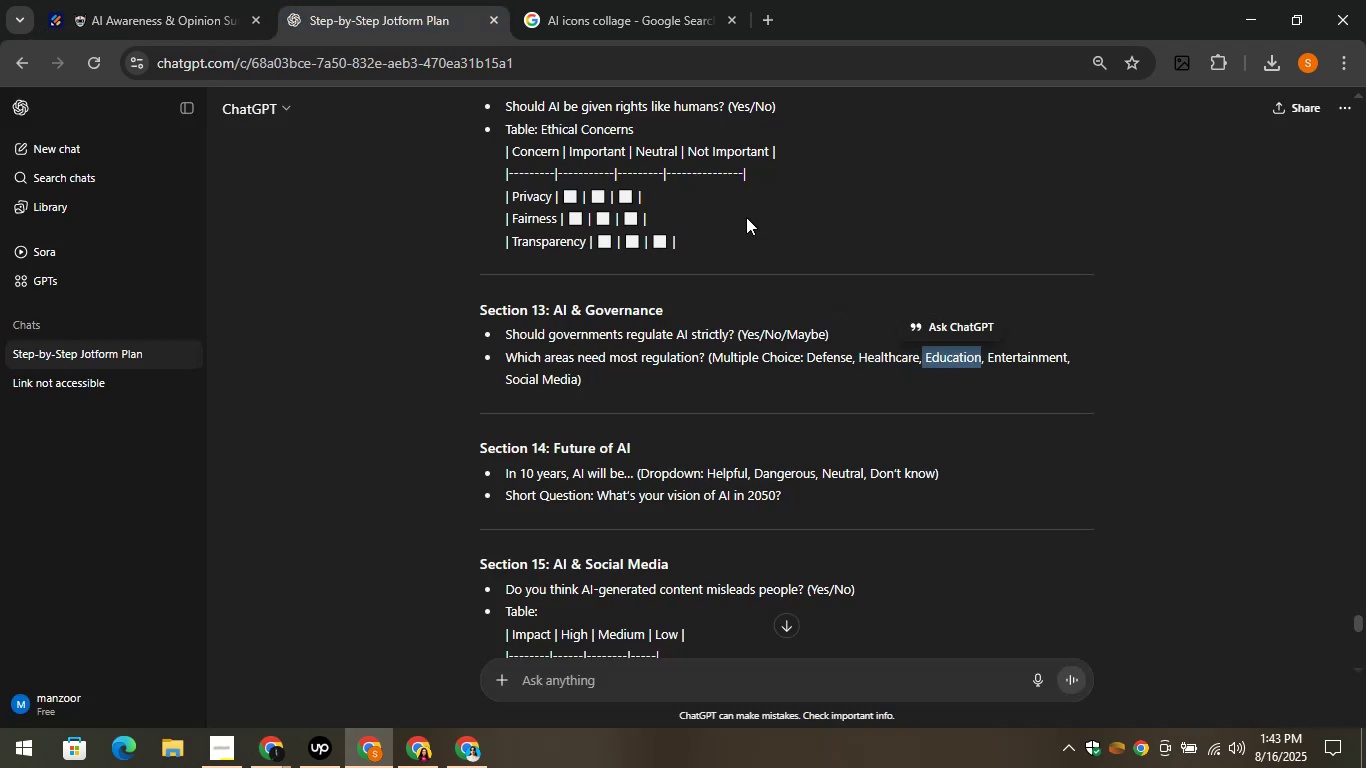 
key(Control+C)
 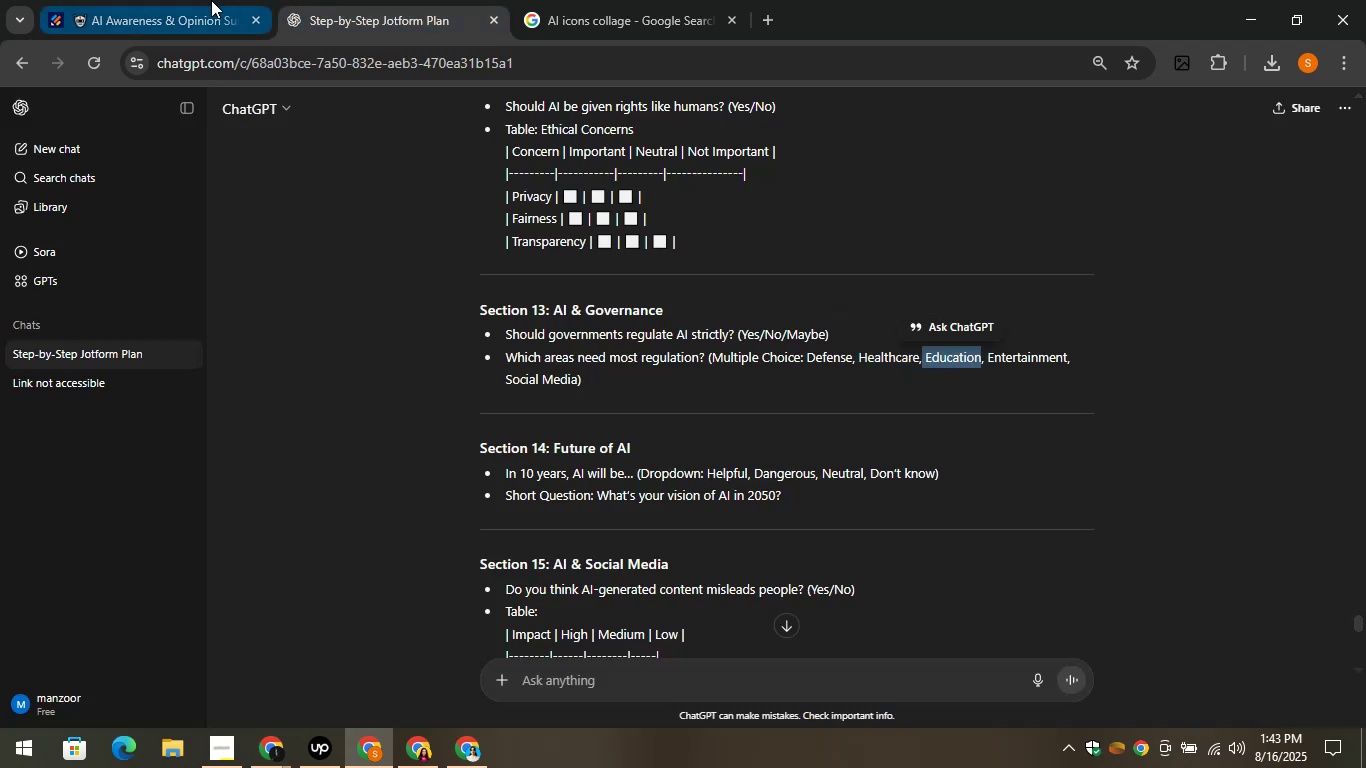 
left_click([211, 0])
 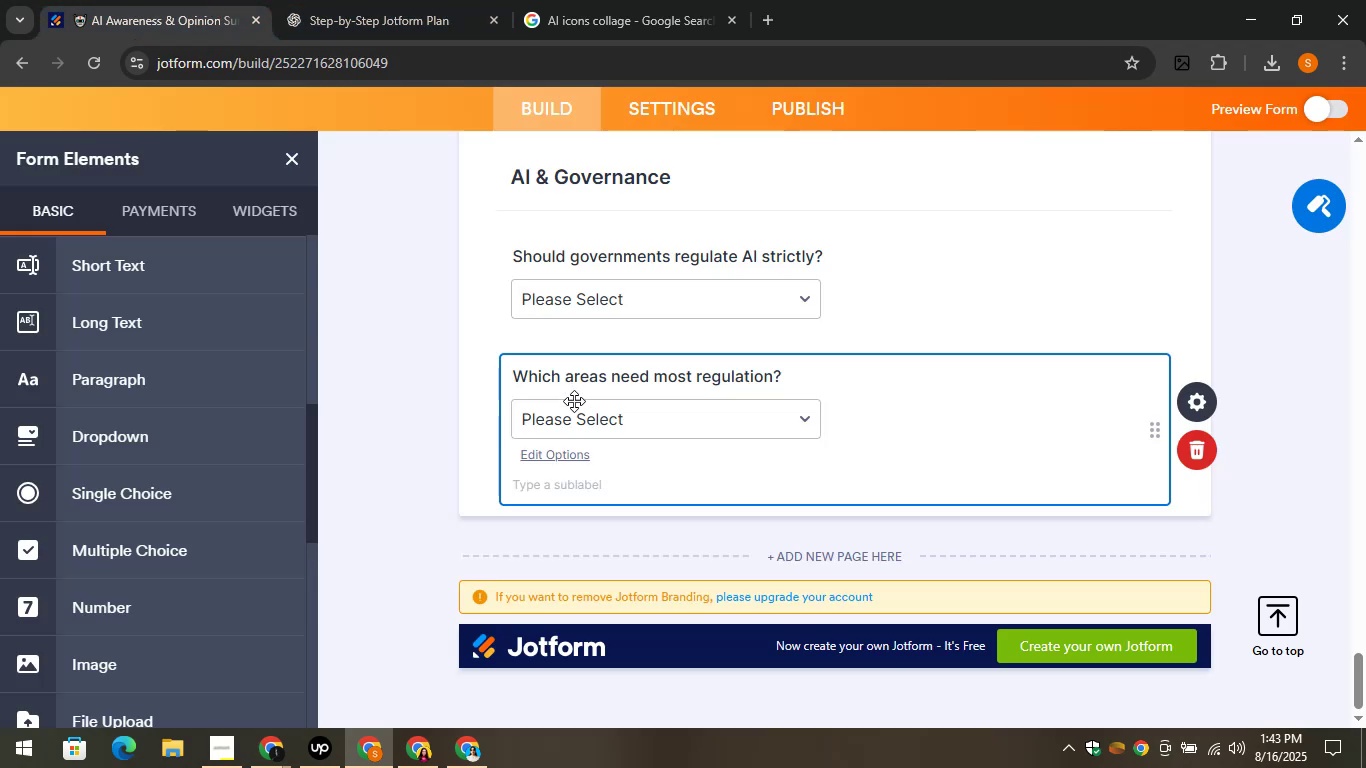 
left_click_drag(start_coordinate=[584, 408], to_coordinate=[589, 408])
 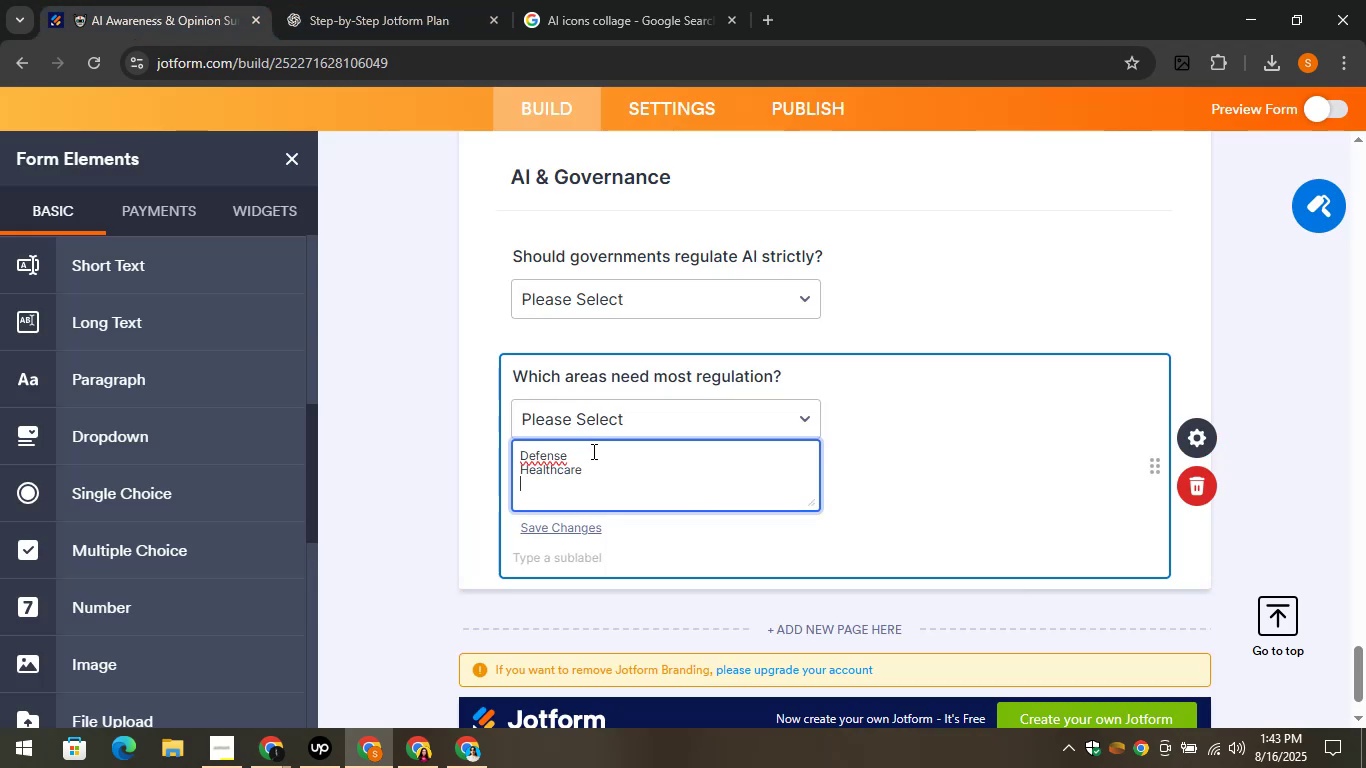 
key(Control+V)
 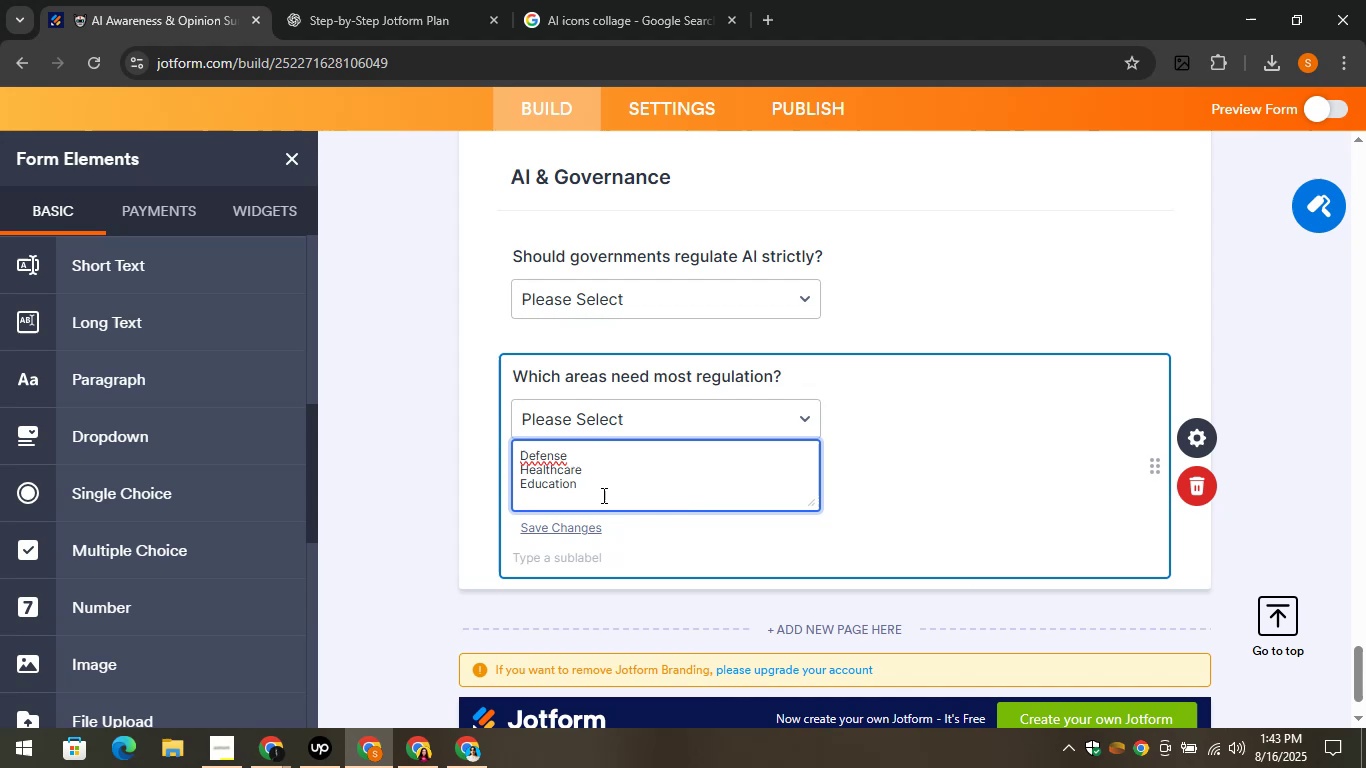 
key(Enter)
 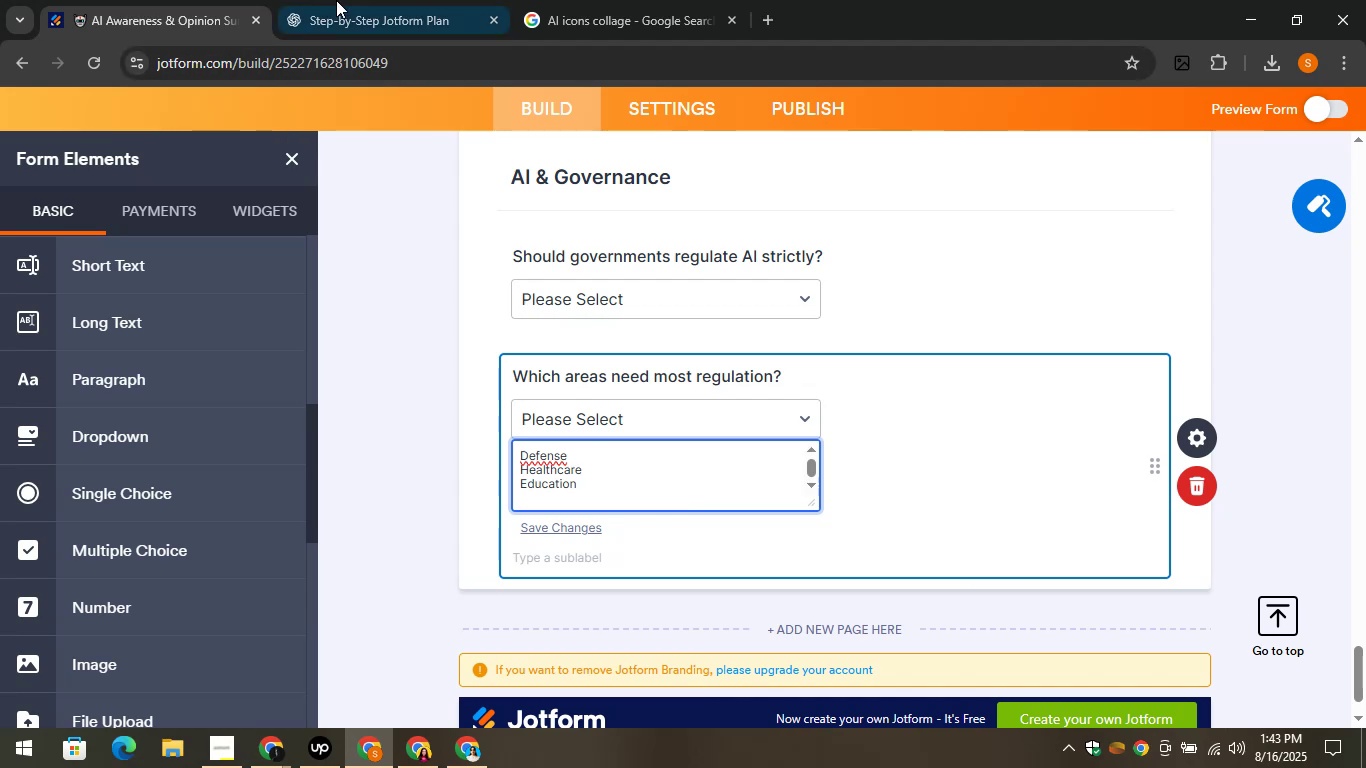 
left_click([340, 0])
 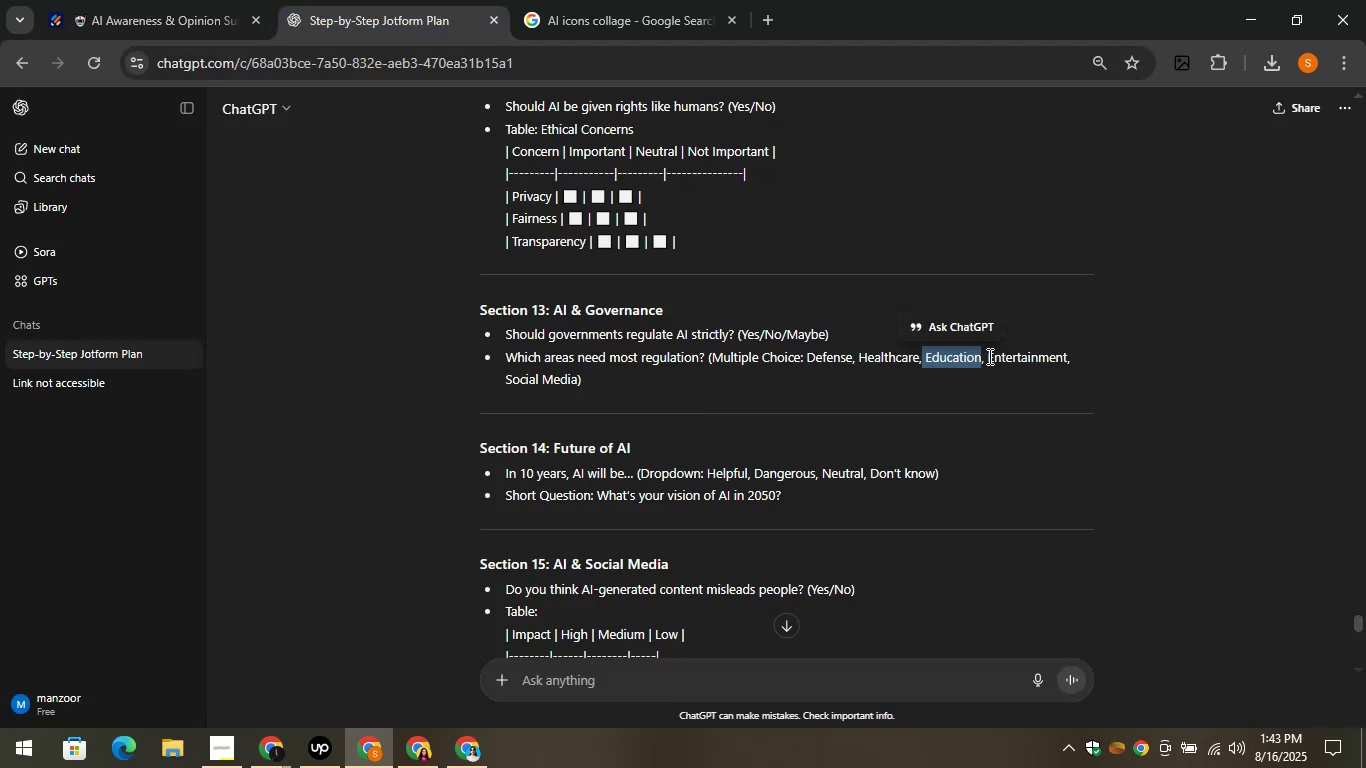 
left_click_drag(start_coordinate=[985, 355], to_coordinate=[1066, 360])
 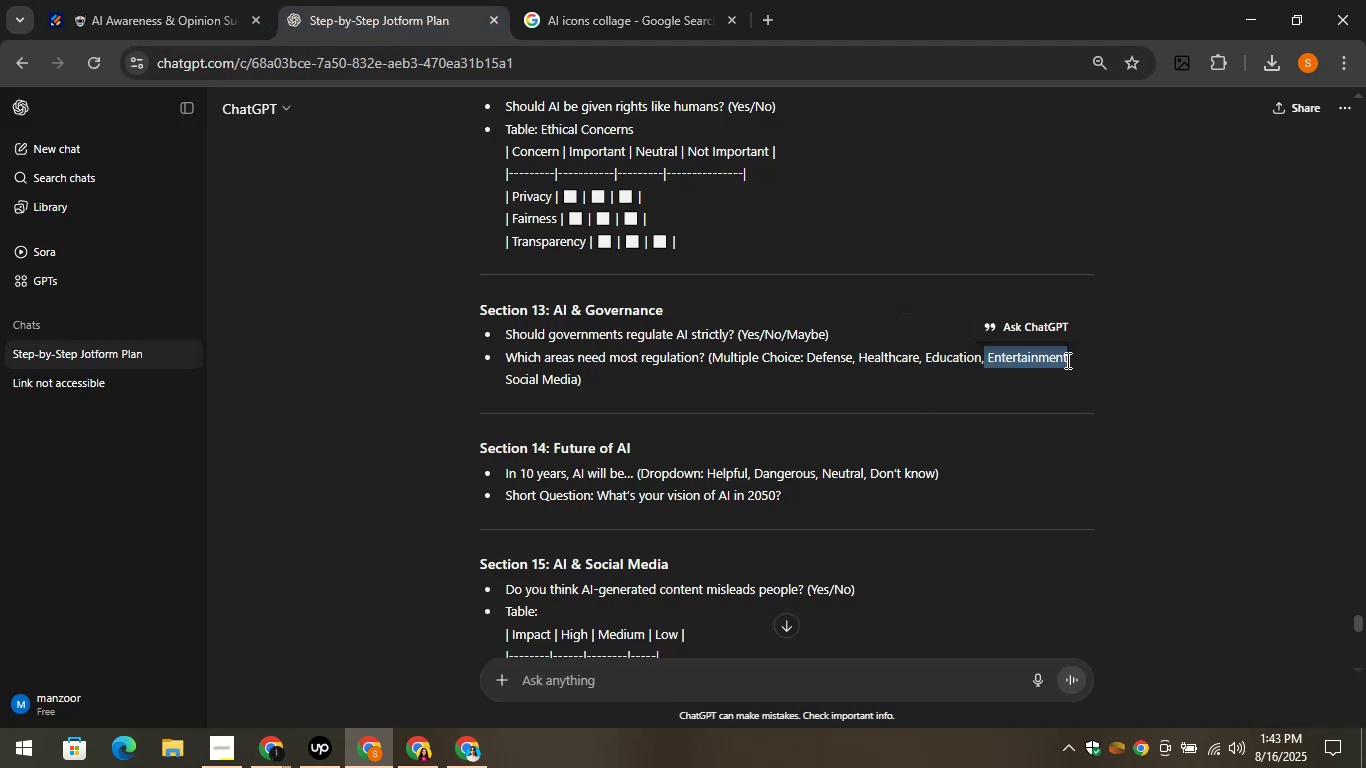 
key(Control+C)
 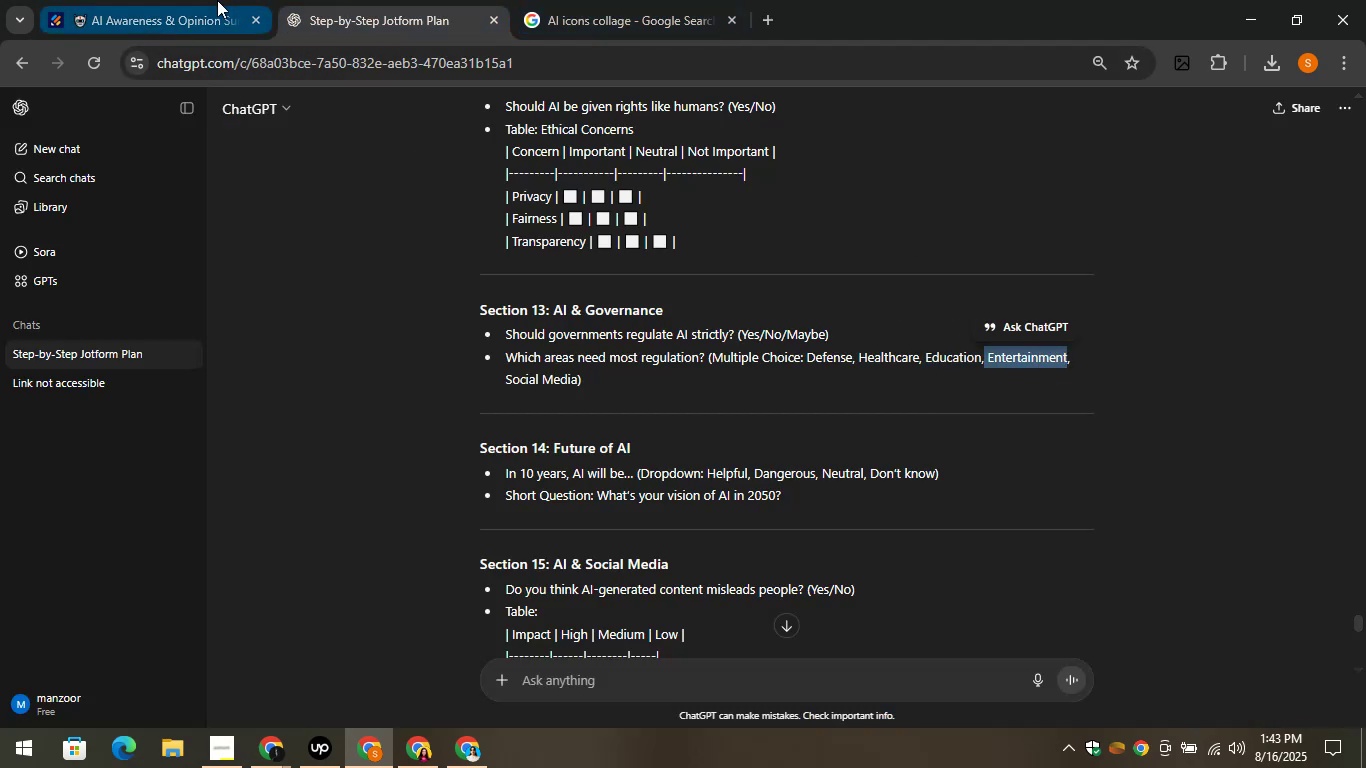 
left_click([170, 0])
 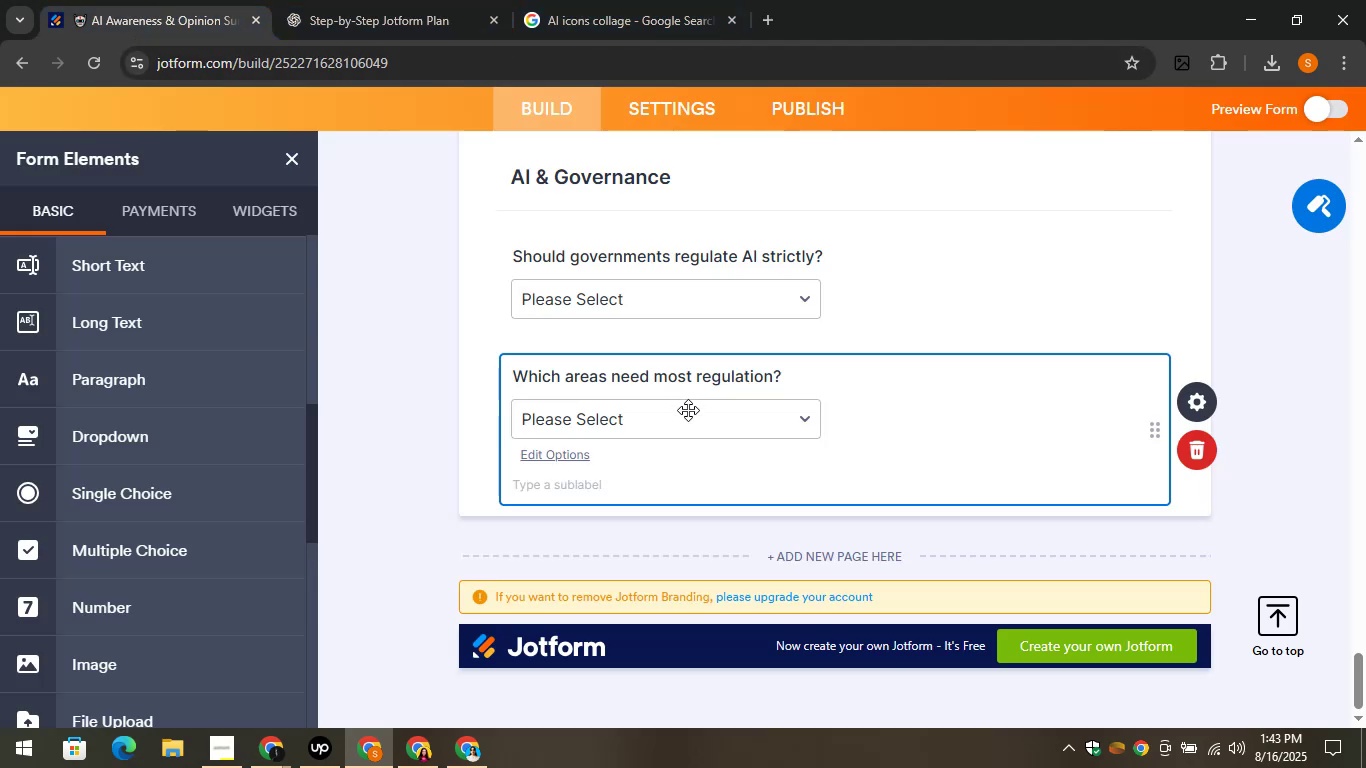 
left_click([687, 411])
 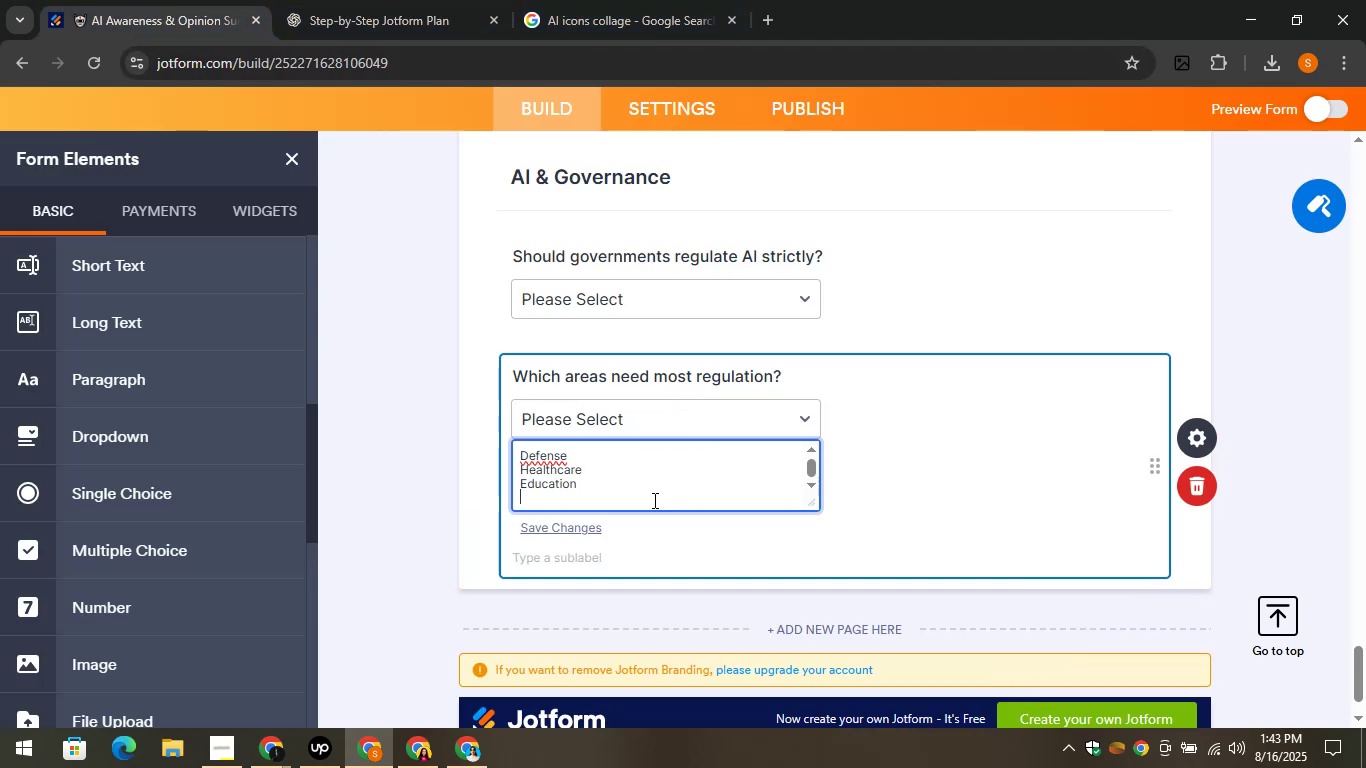 
key(Control+V)
 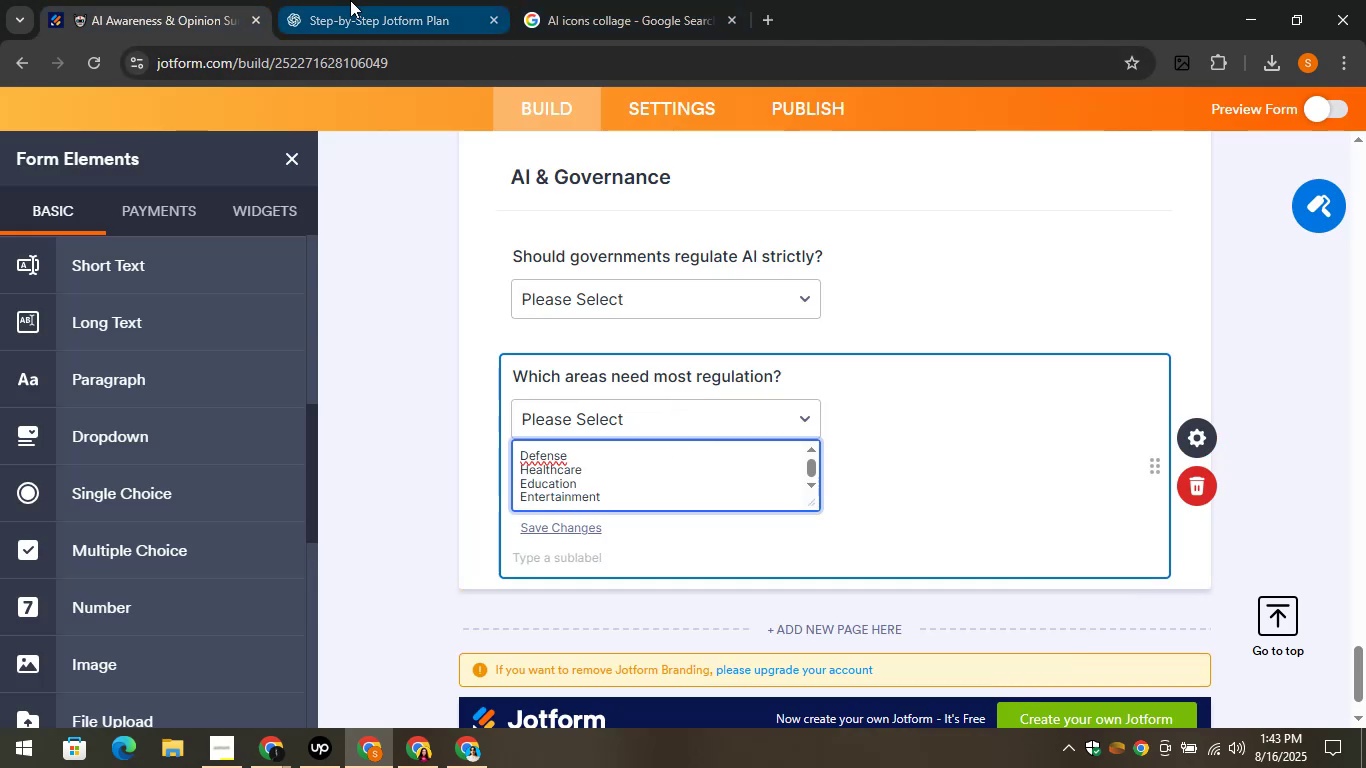 
left_click([354, 0])
 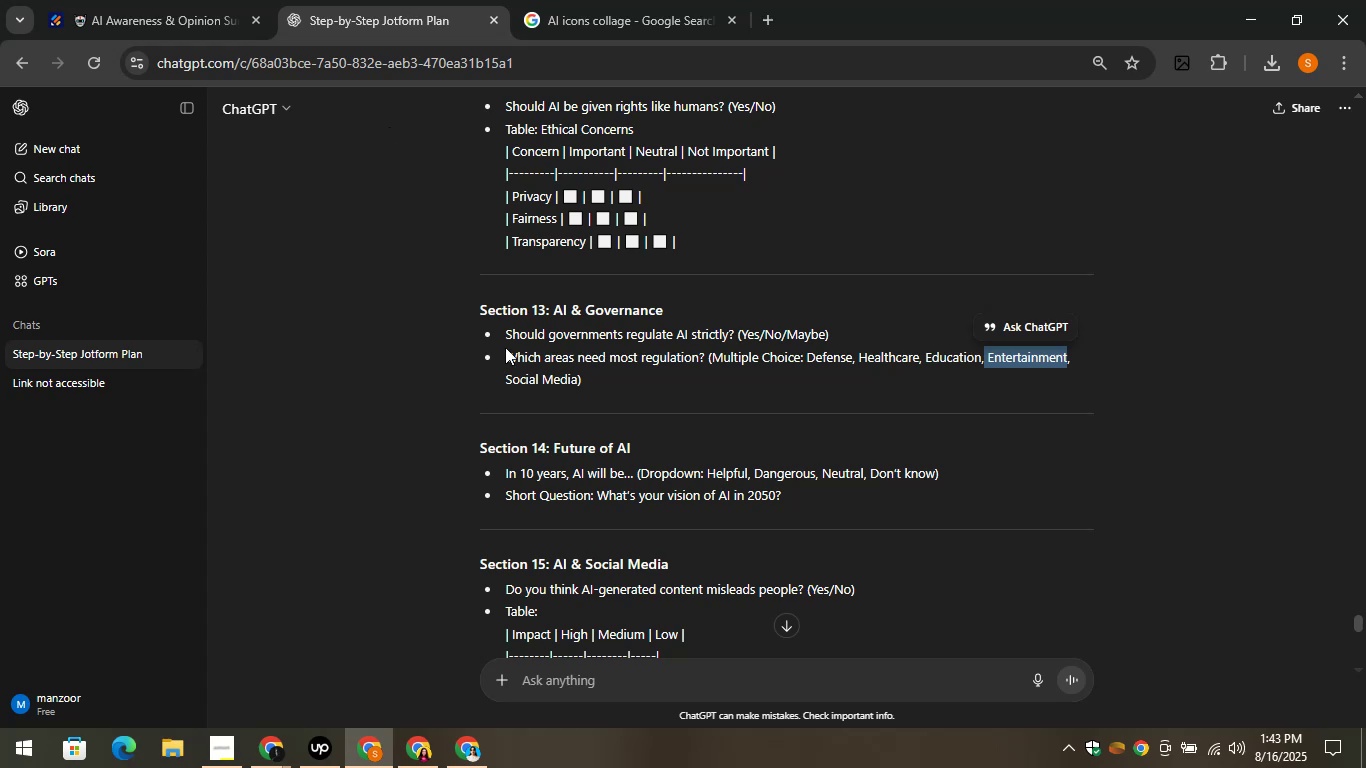 
left_click_drag(start_coordinate=[501, 375], to_coordinate=[574, 382])
 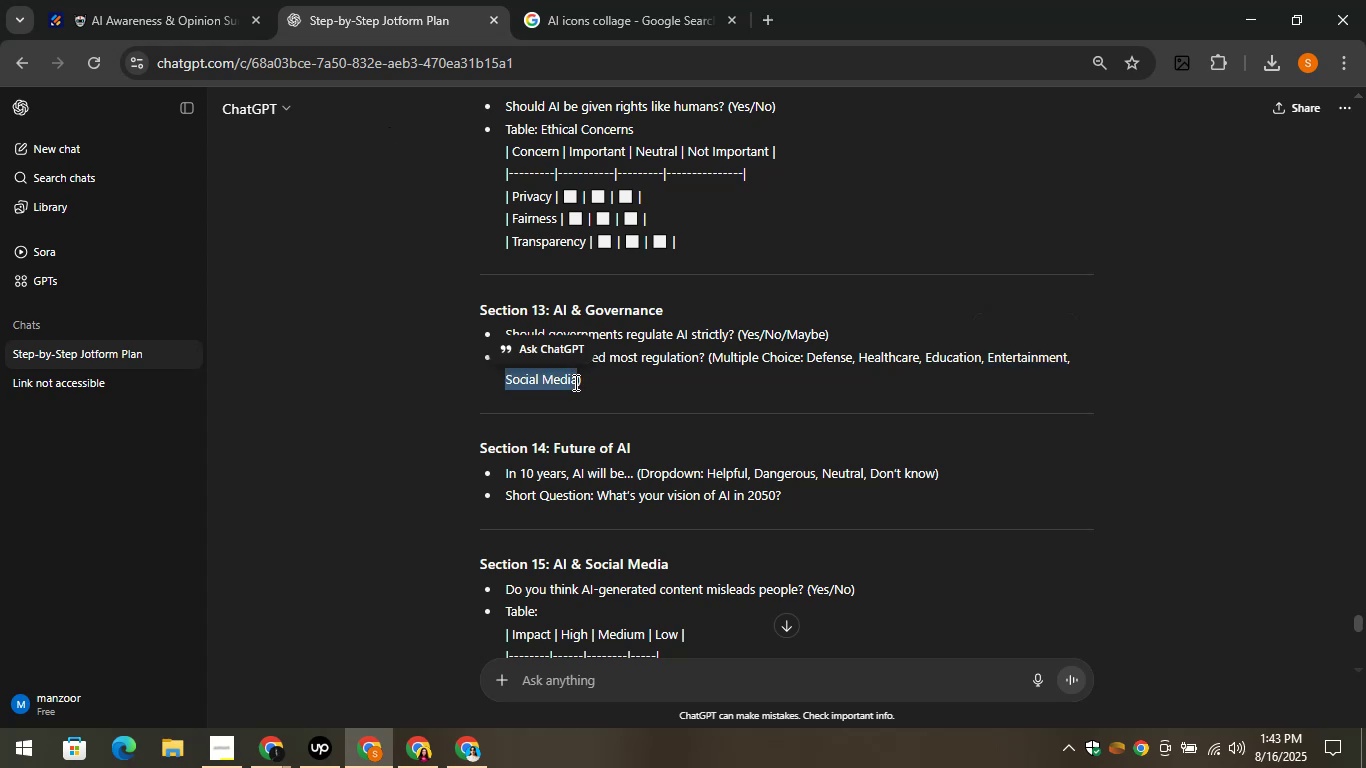 
key(Control+C)
 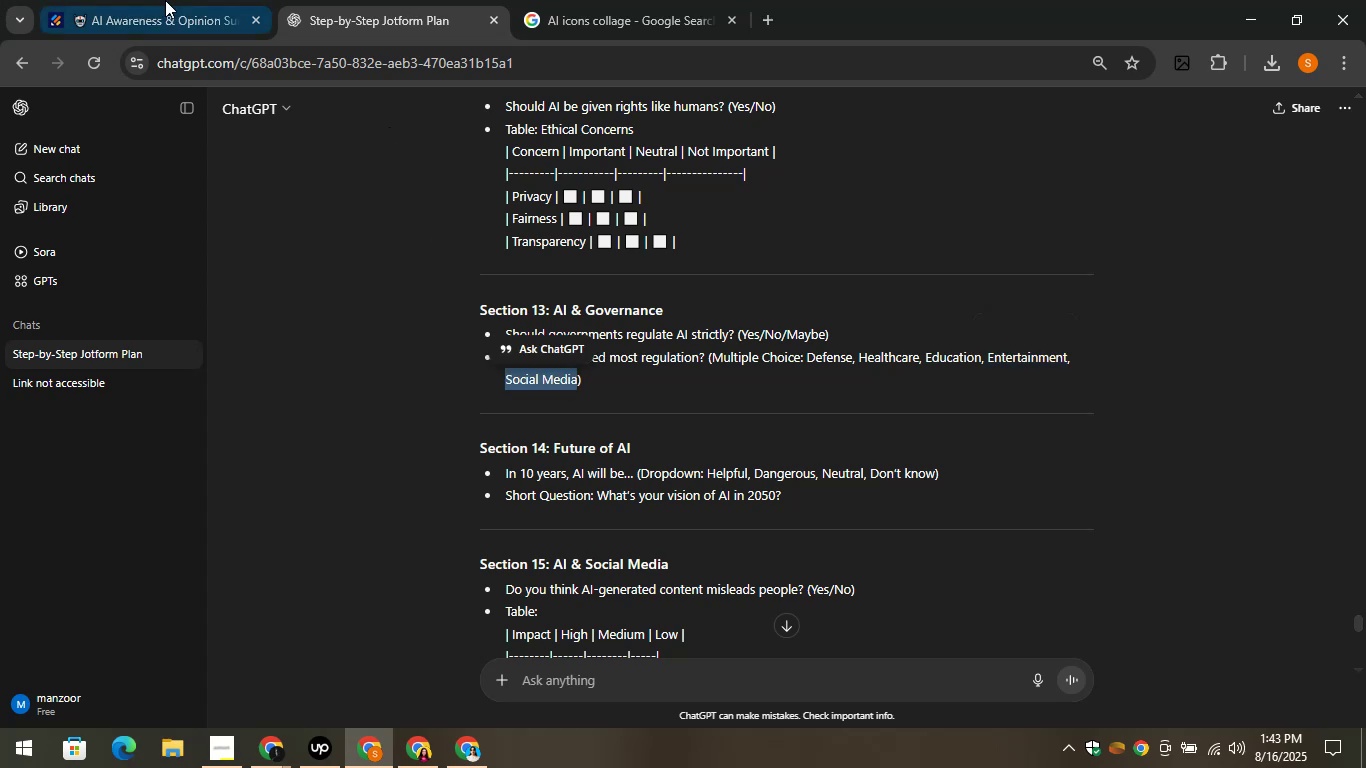 
left_click([165, 0])
 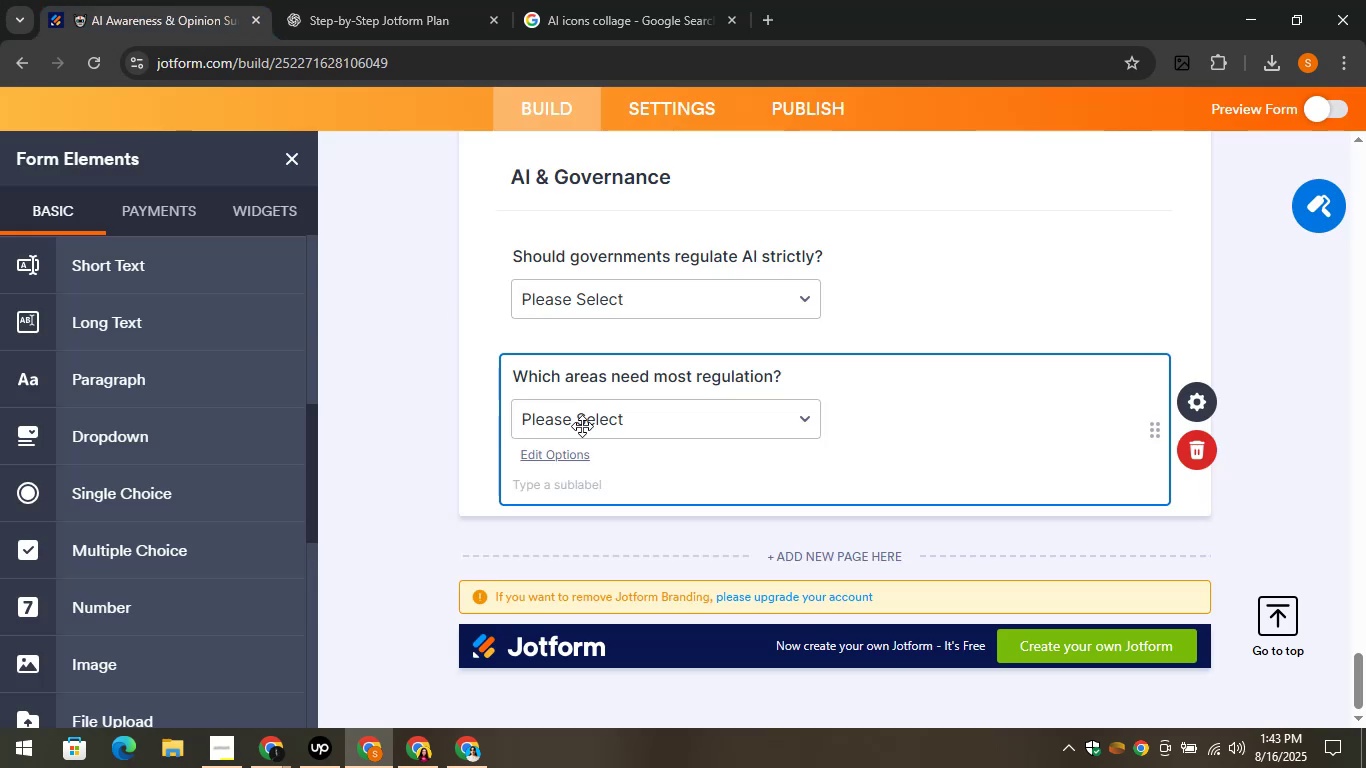 
left_click([577, 426])
 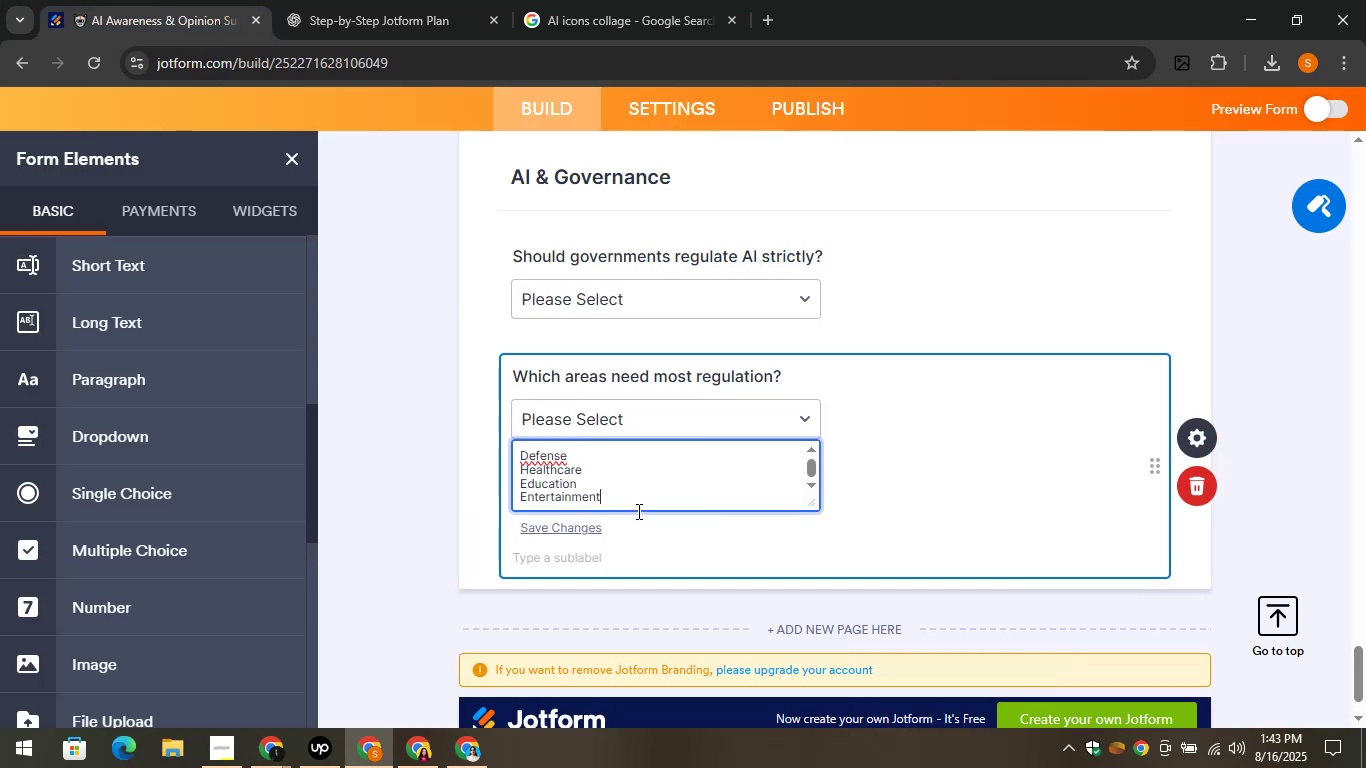 
key(Enter)
 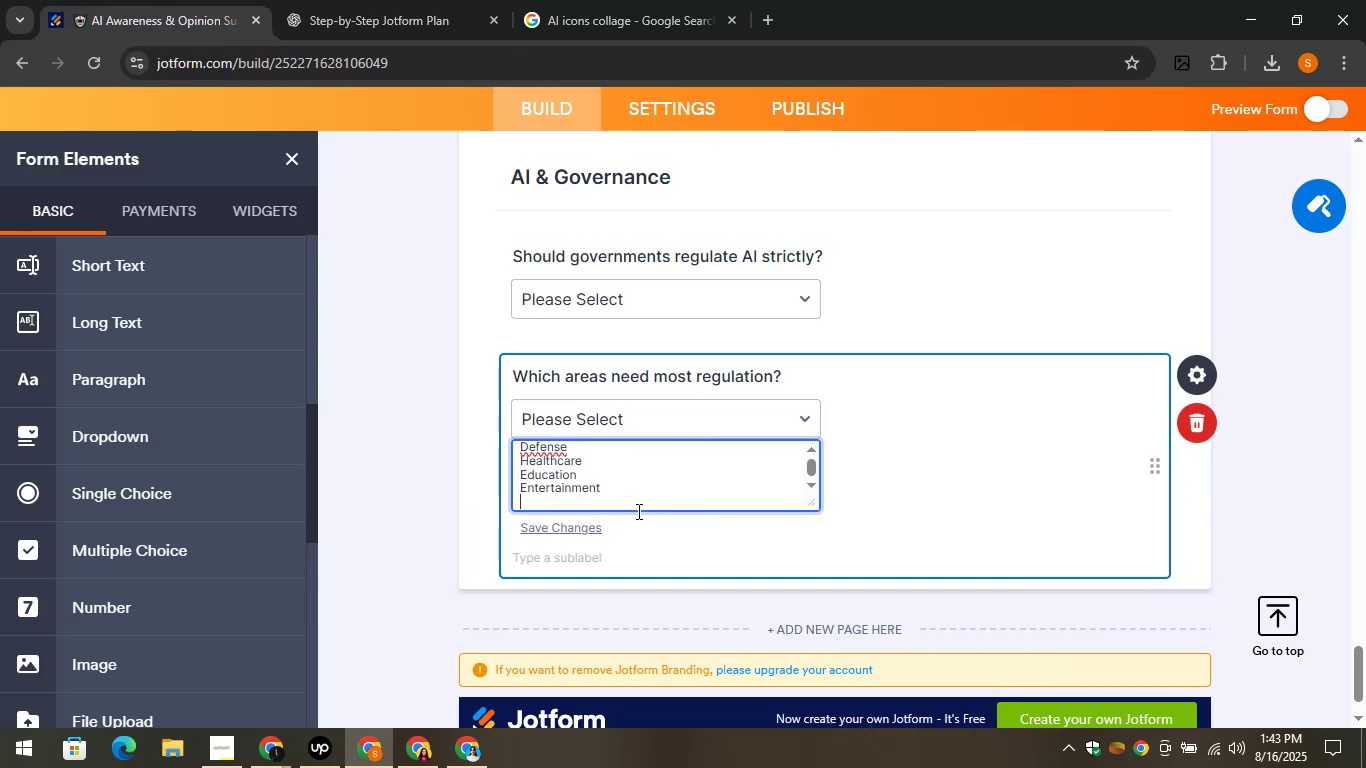 
key(Control+V)
 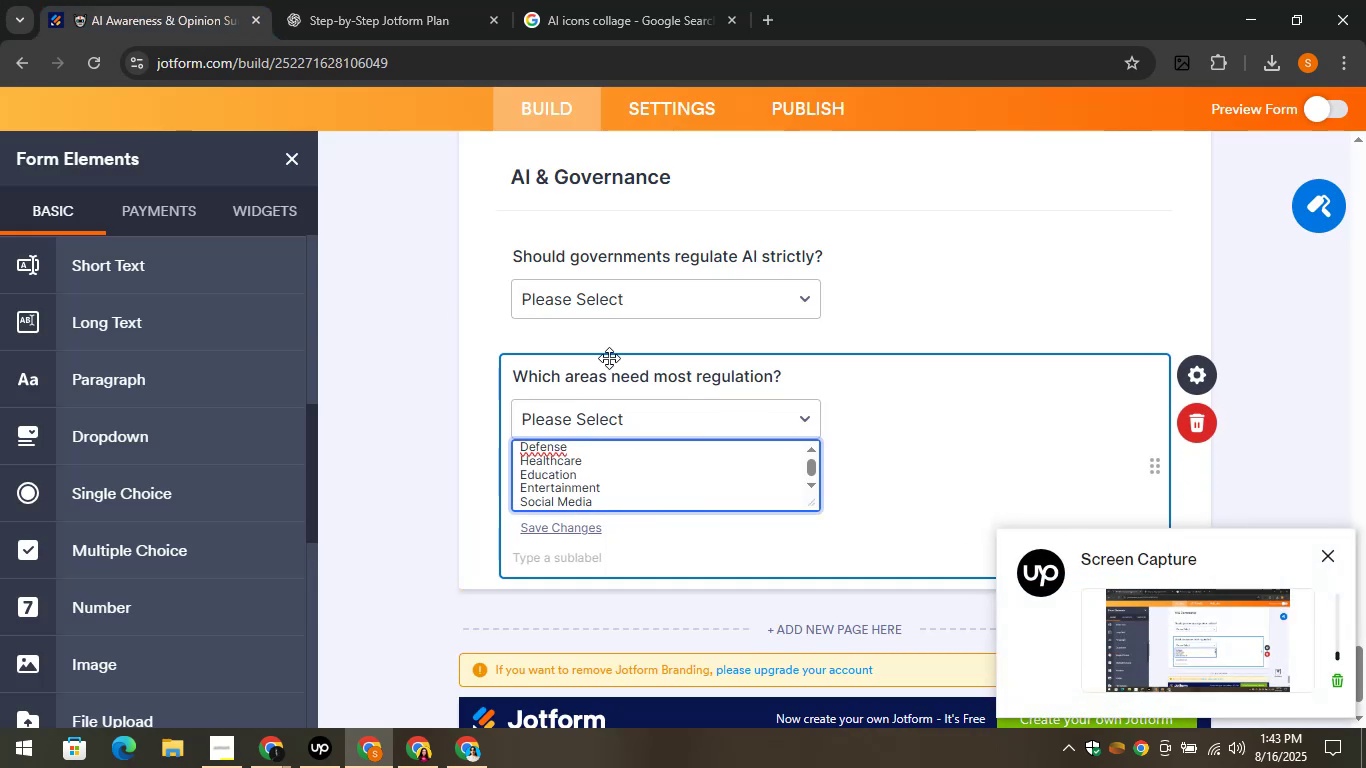 
left_click([458, 343])
 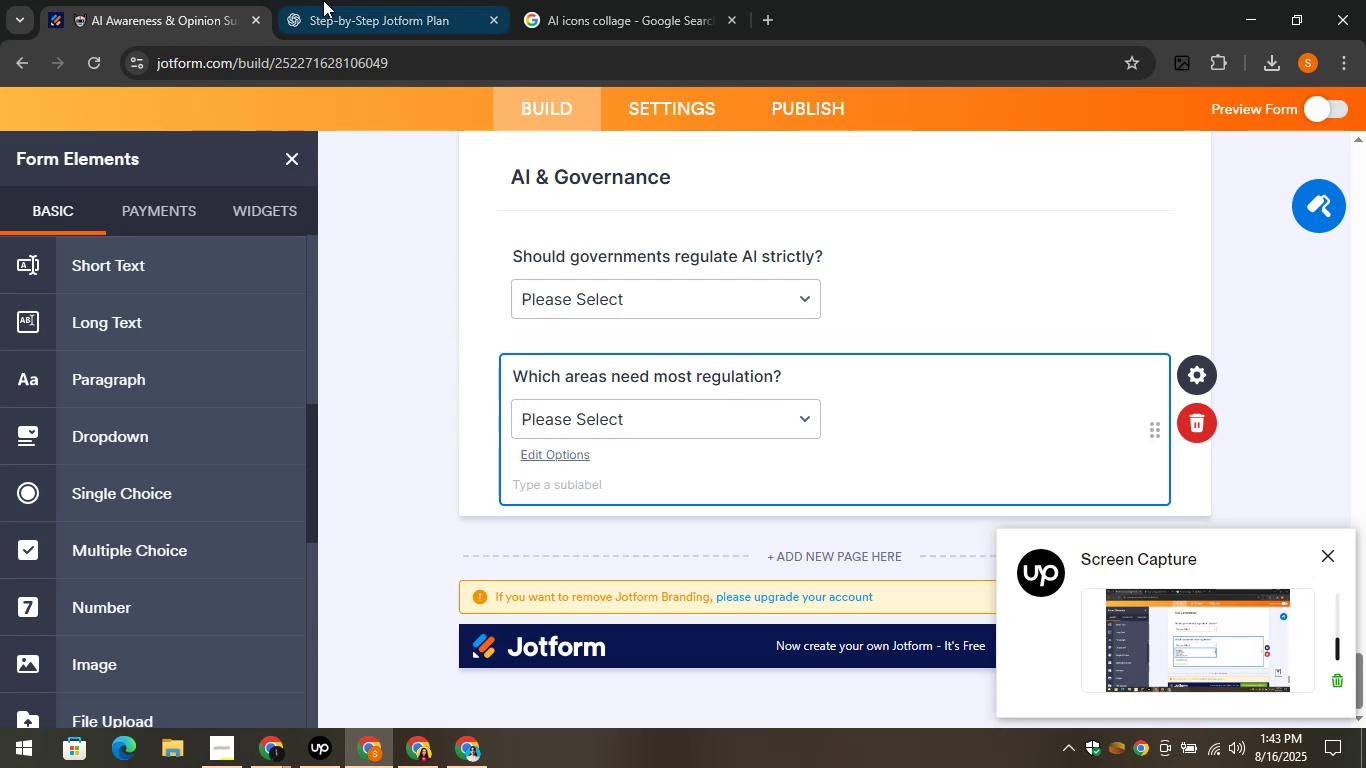 
left_click([331, 0])
 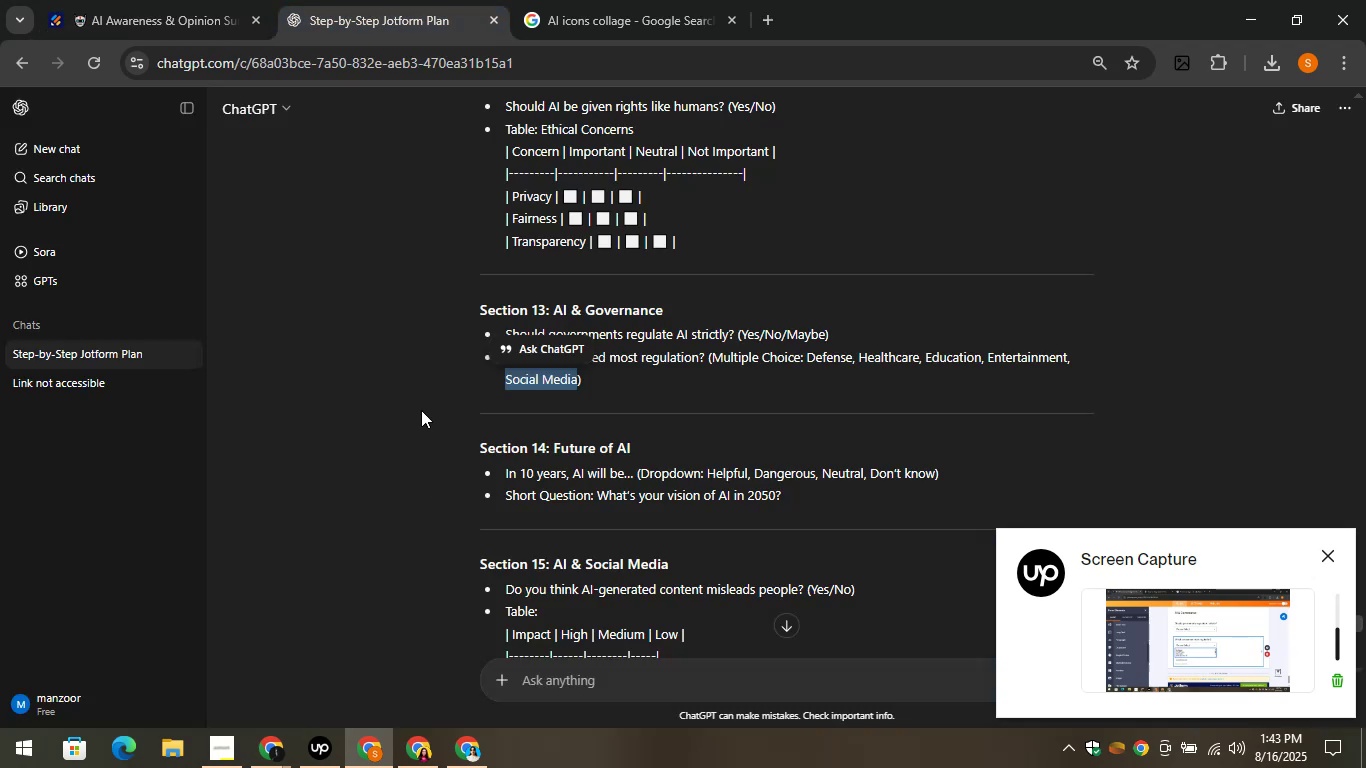 
left_click([421, 408])
 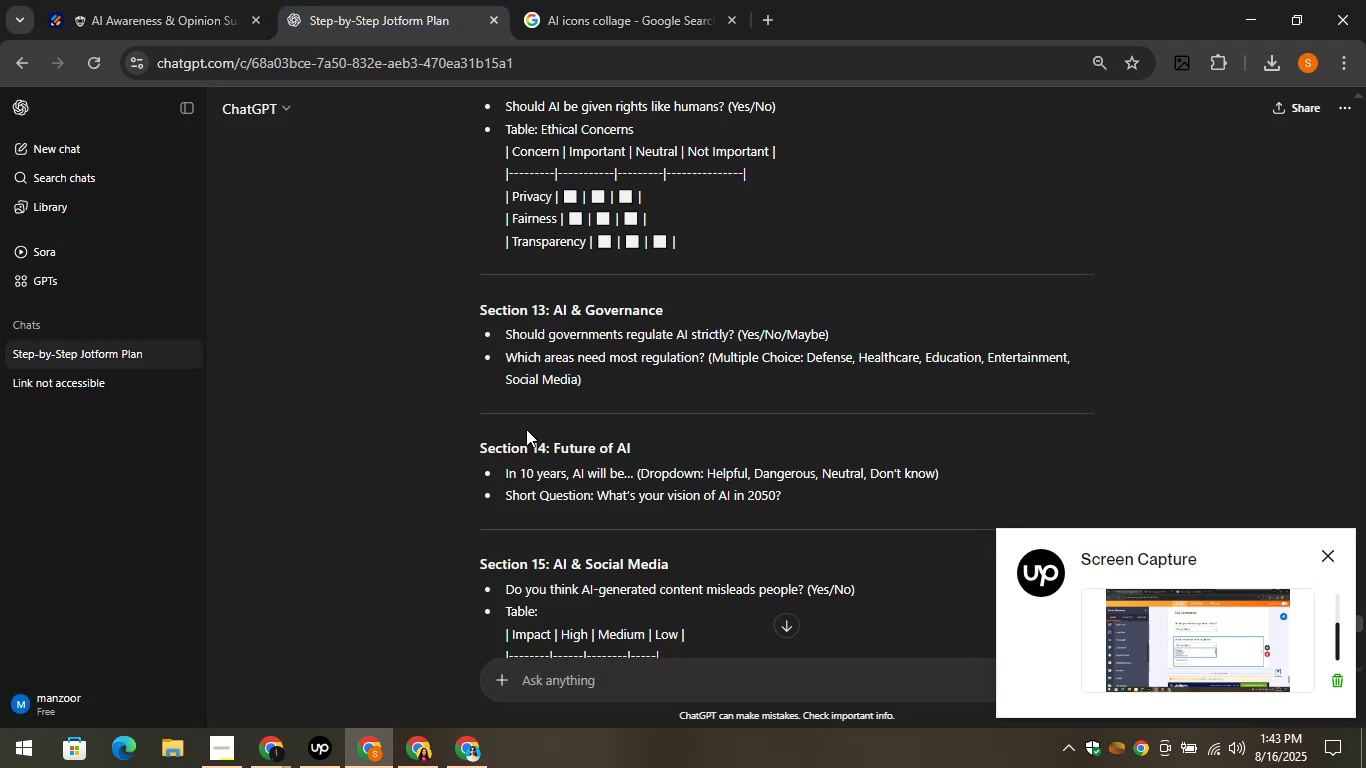 
scroll: coordinate [526, 429], scroll_direction: down, amount: 1.0
 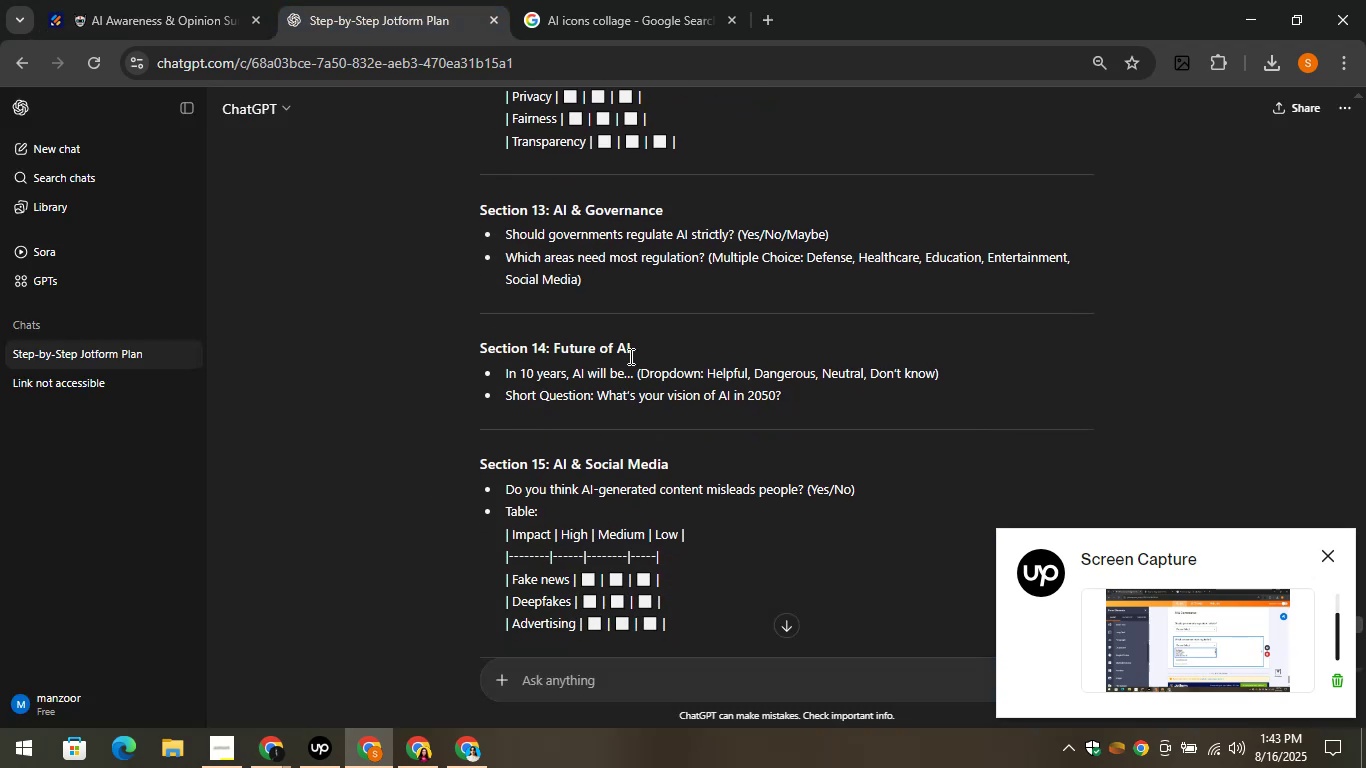 
left_click_drag(start_coordinate=[630, 356], to_coordinate=[552, 352])
 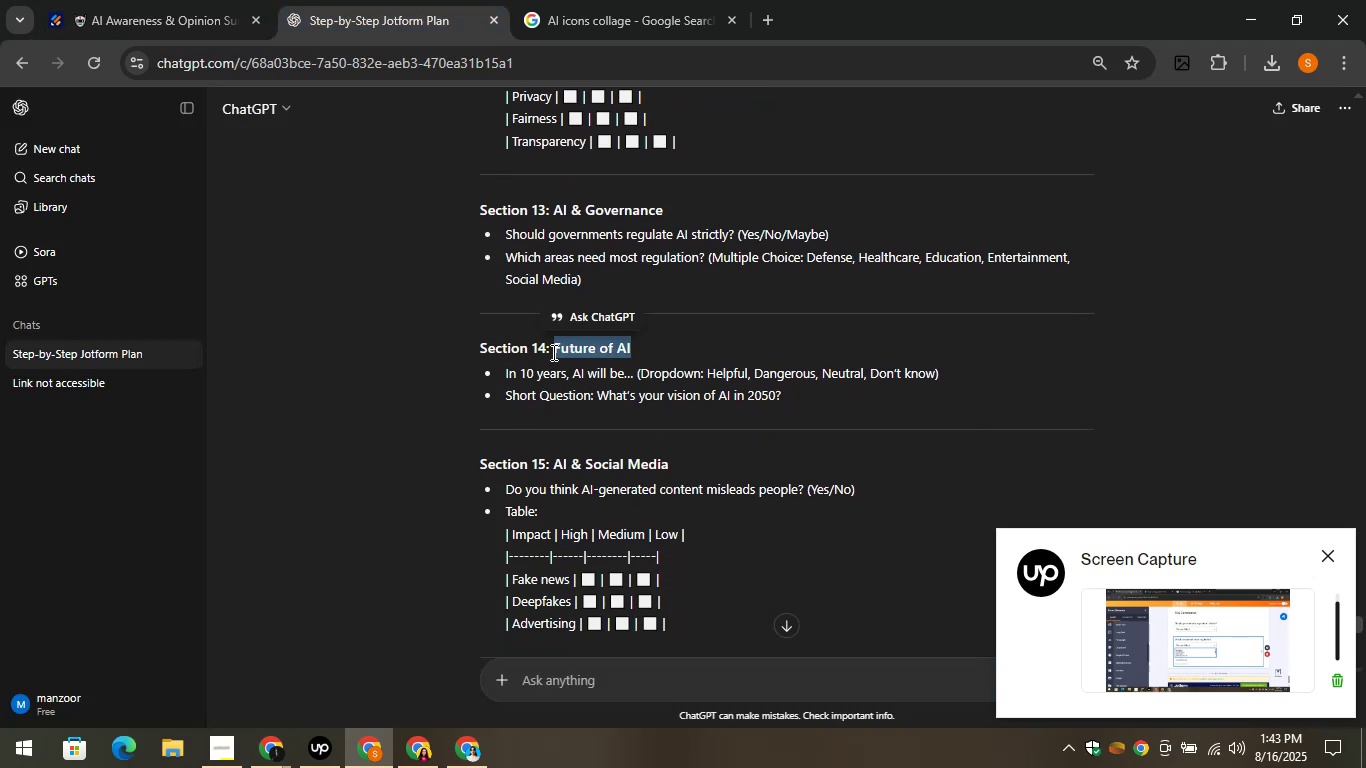 
key(Control+C)
 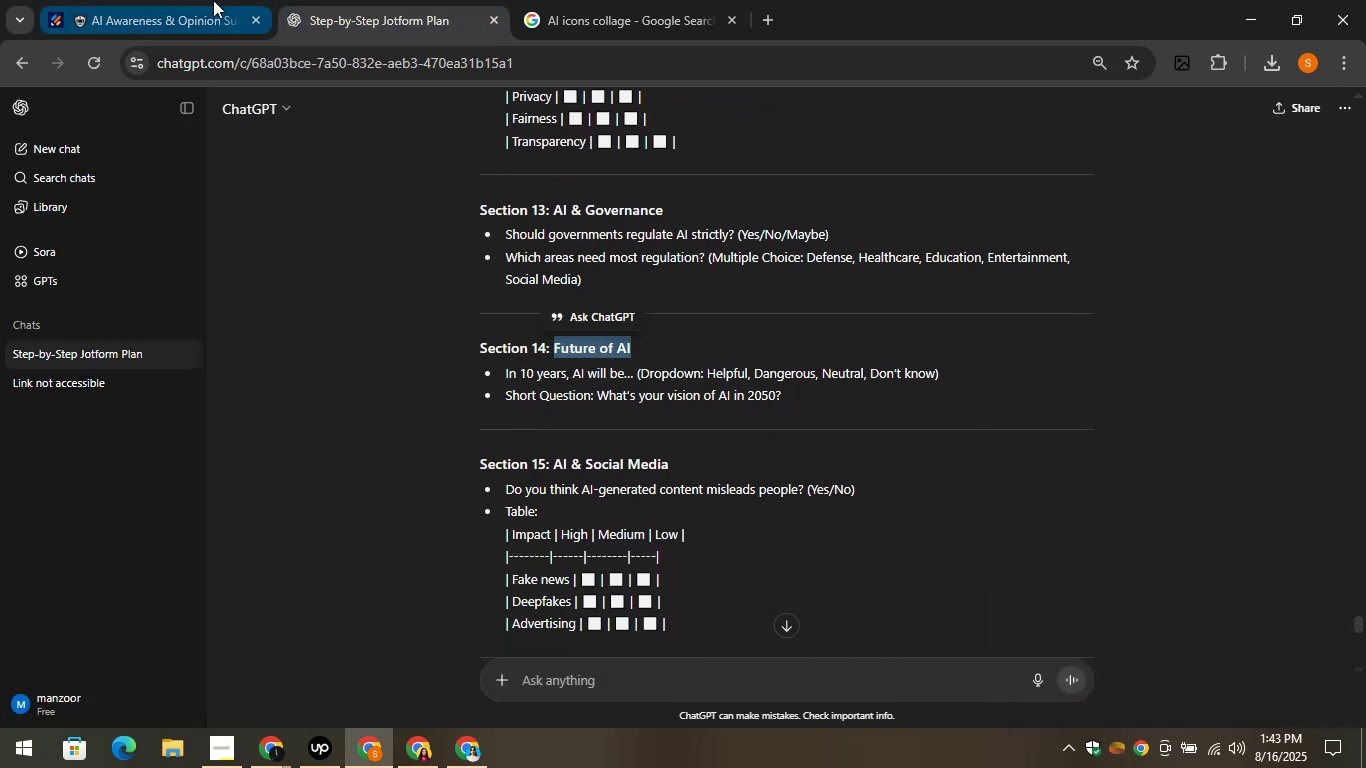 
left_click([212, 0])
 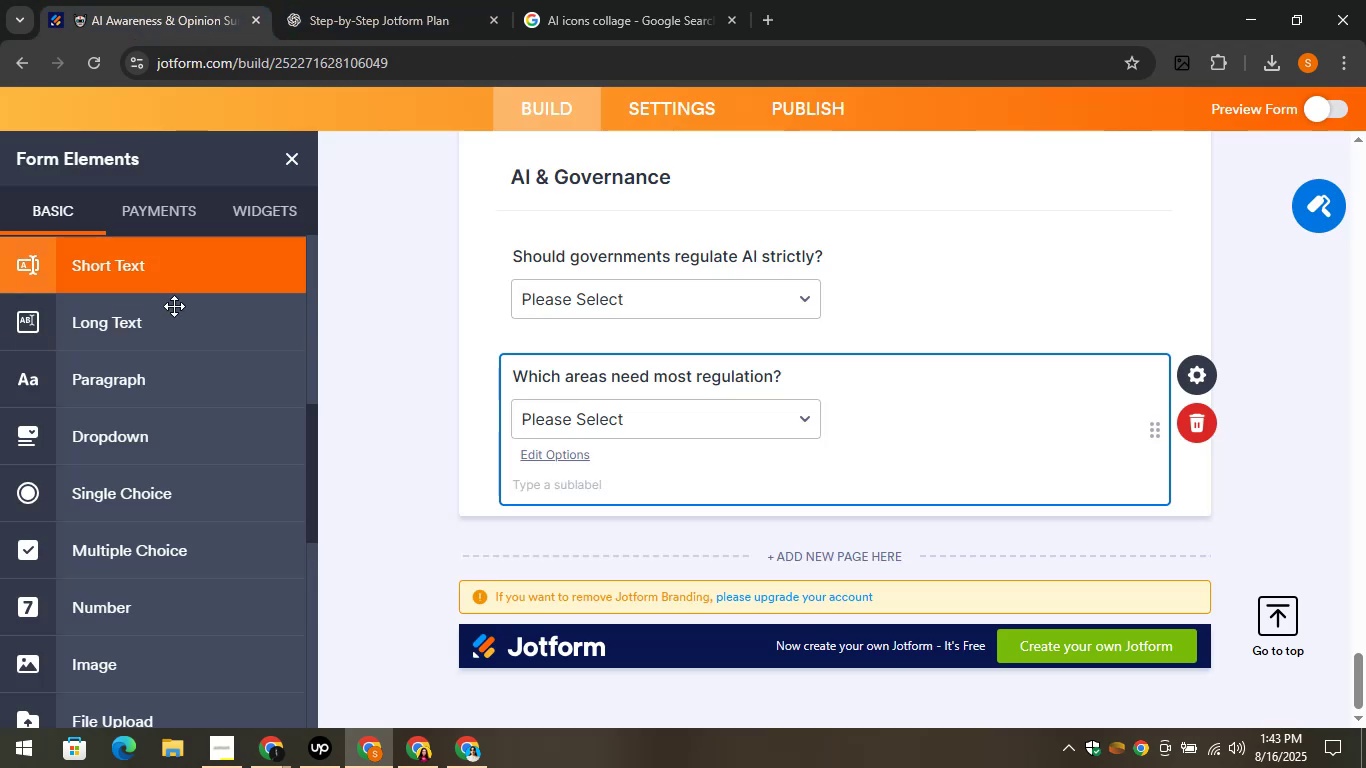 
scroll: coordinate [182, 305], scroll_direction: up, amount: 10.0
 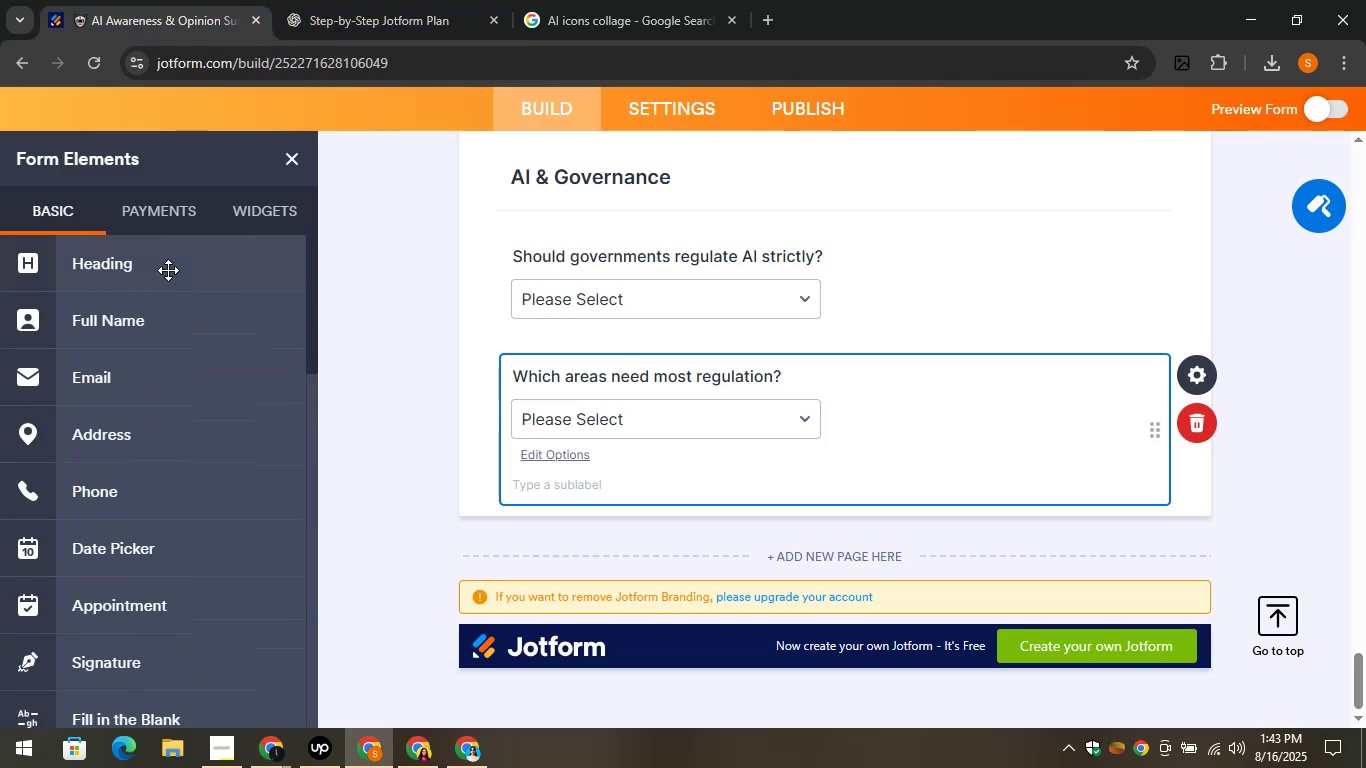 
left_click_drag(start_coordinate=[167, 270], to_coordinate=[647, 508])
 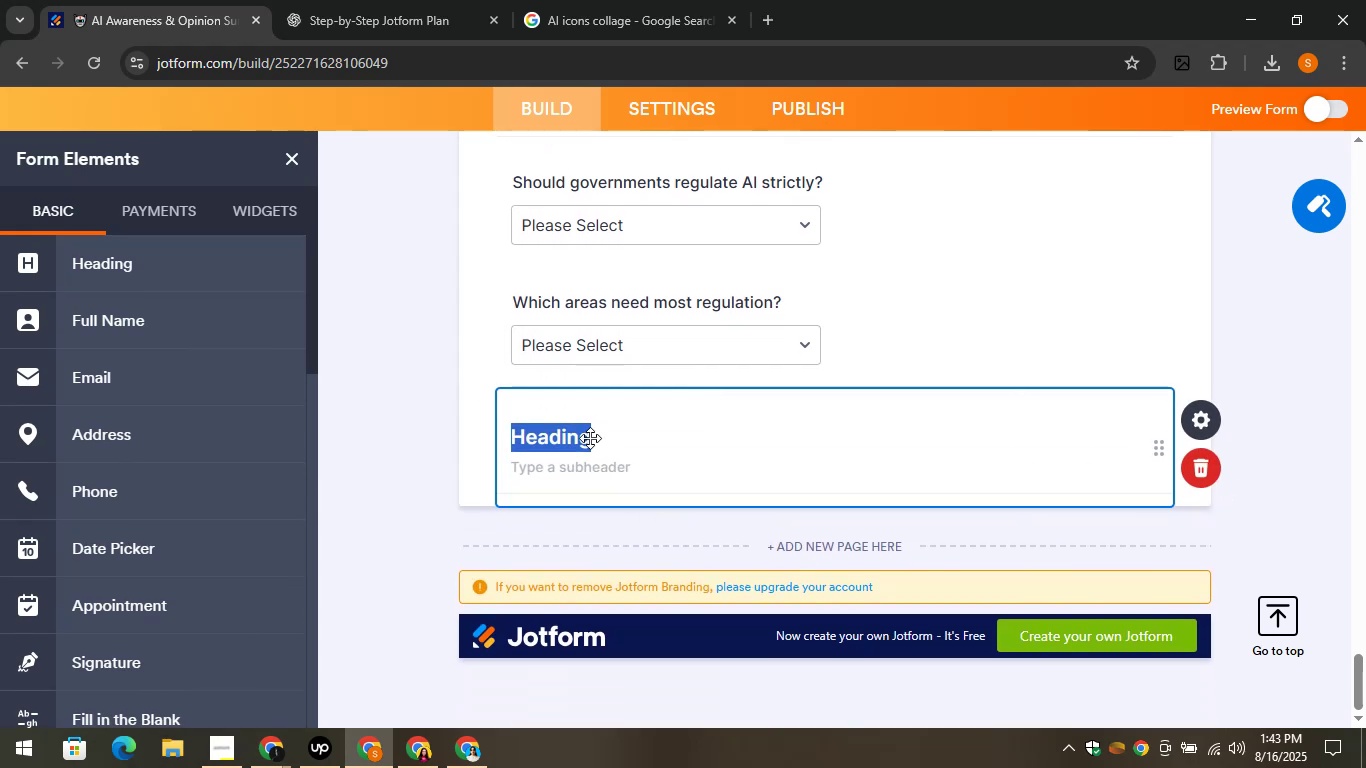 
key(Control+V)
 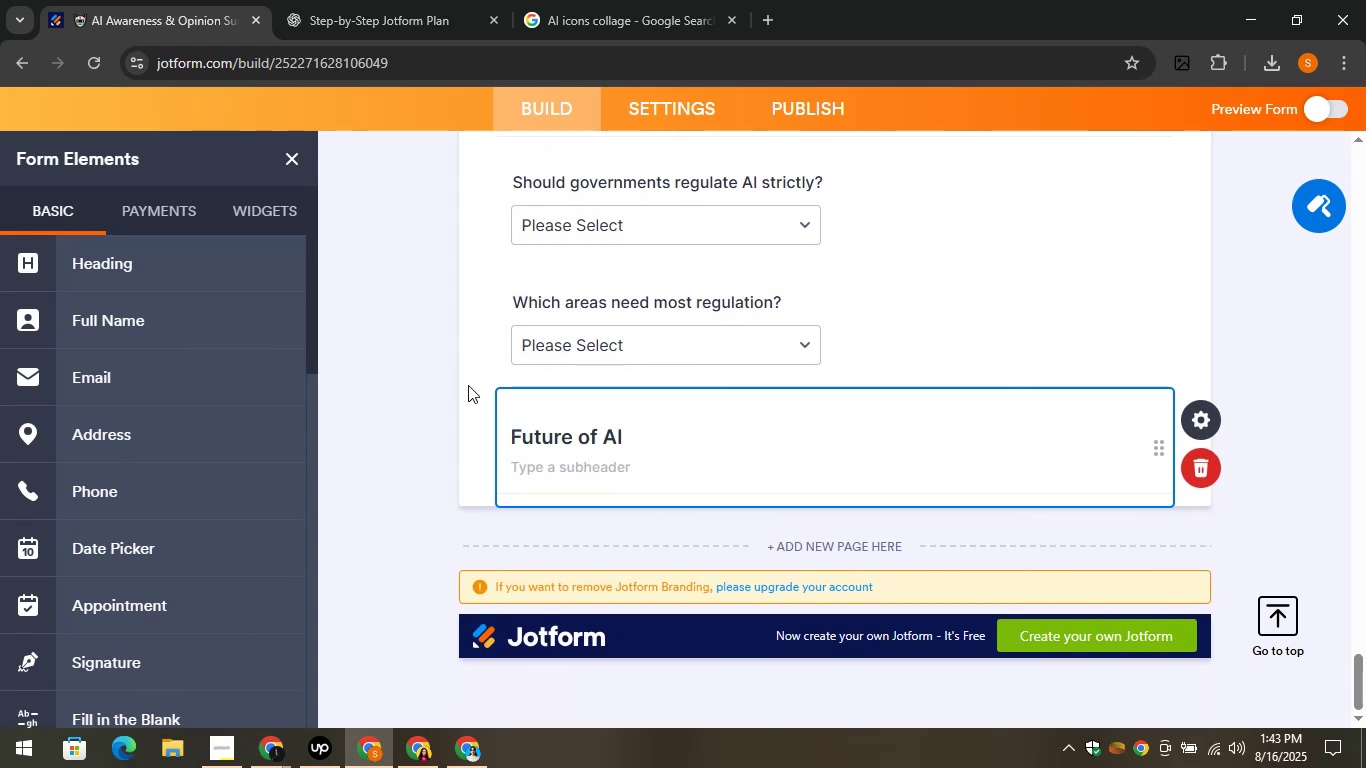 
left_click([468, 385])
 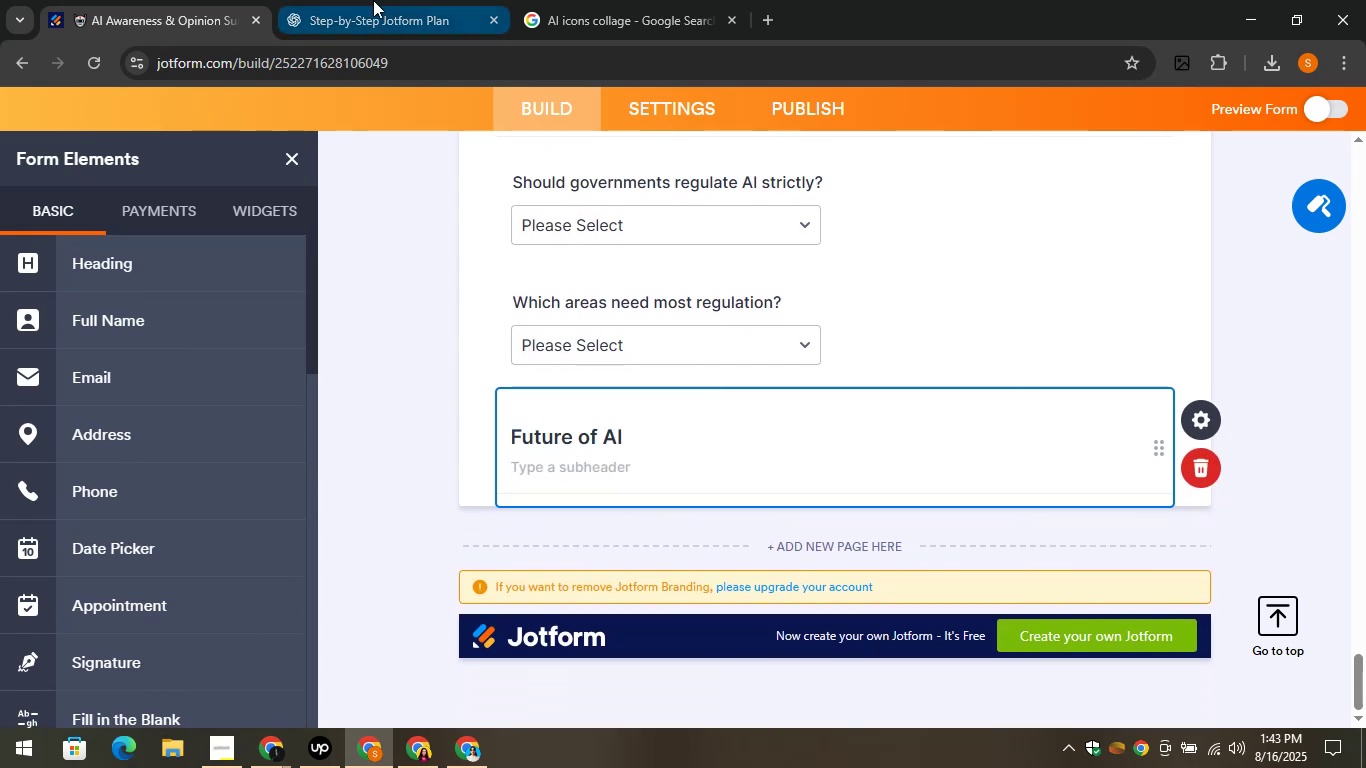 
left_click([373, 0])
 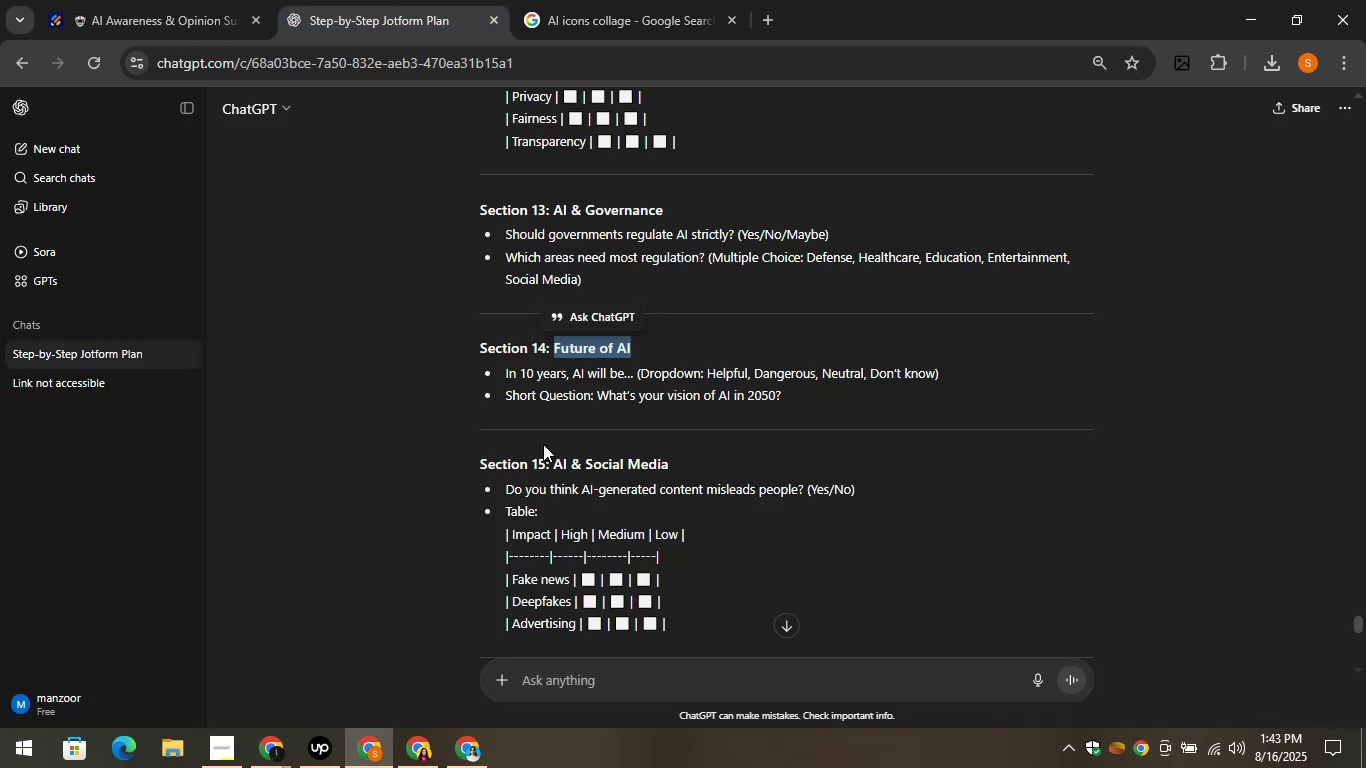 
left_click([543, 444])
 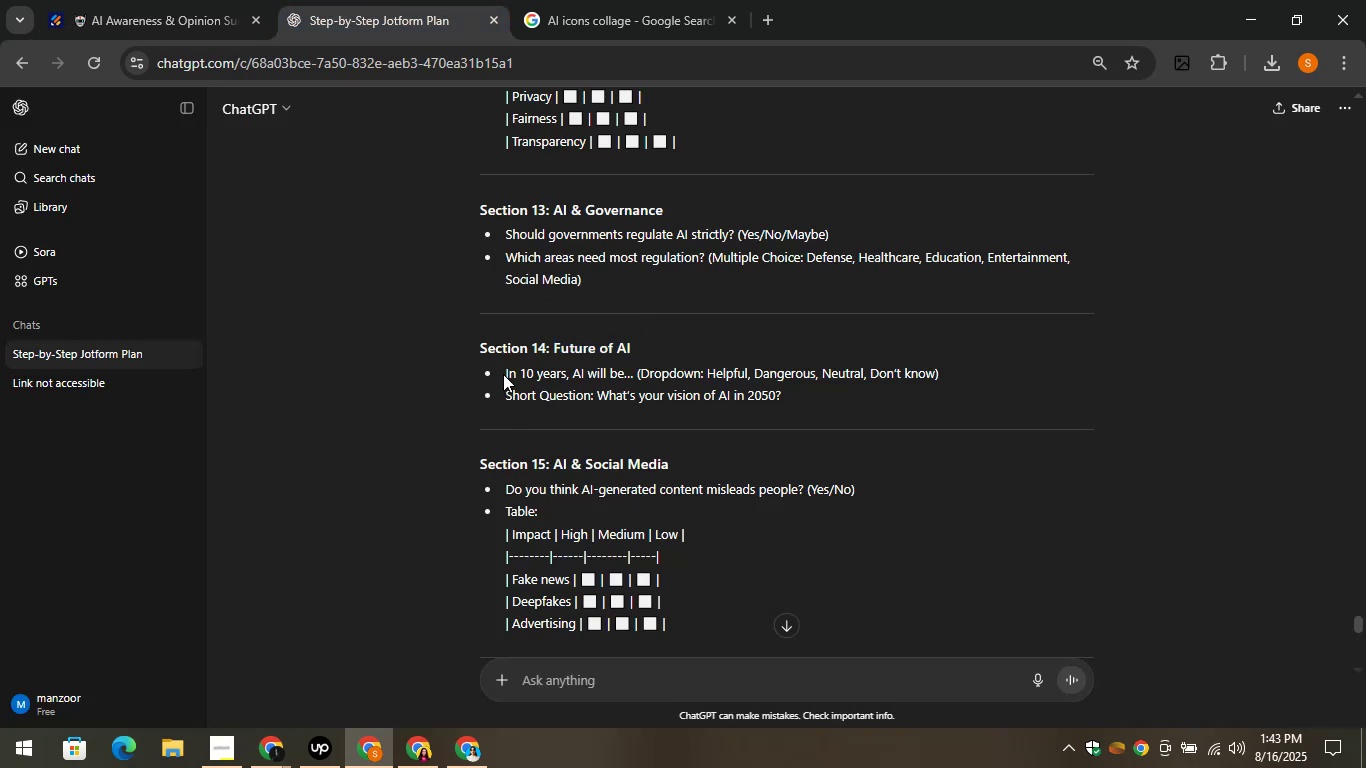 
left_click_drag(start_coordinate=[500, 374], to_coordinate=[625, 380])
 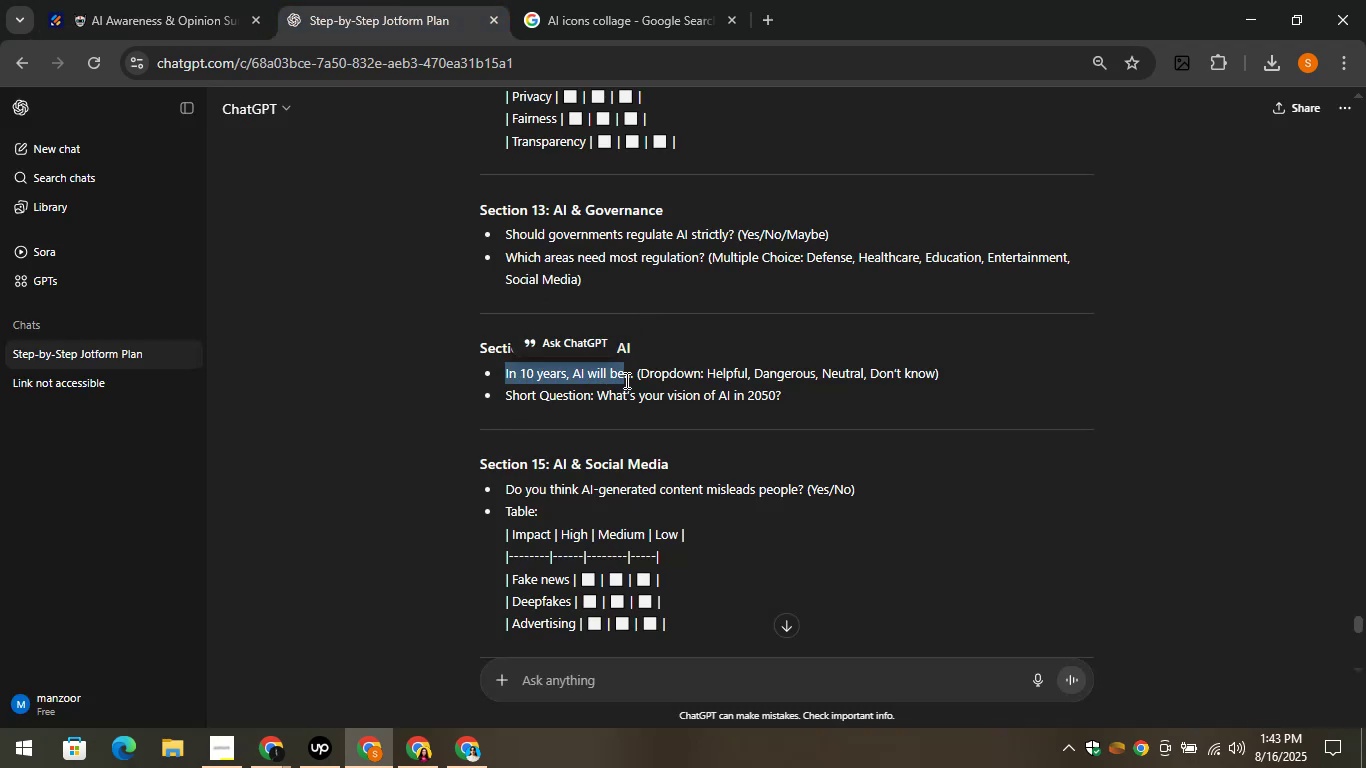 
key(Control+C)
 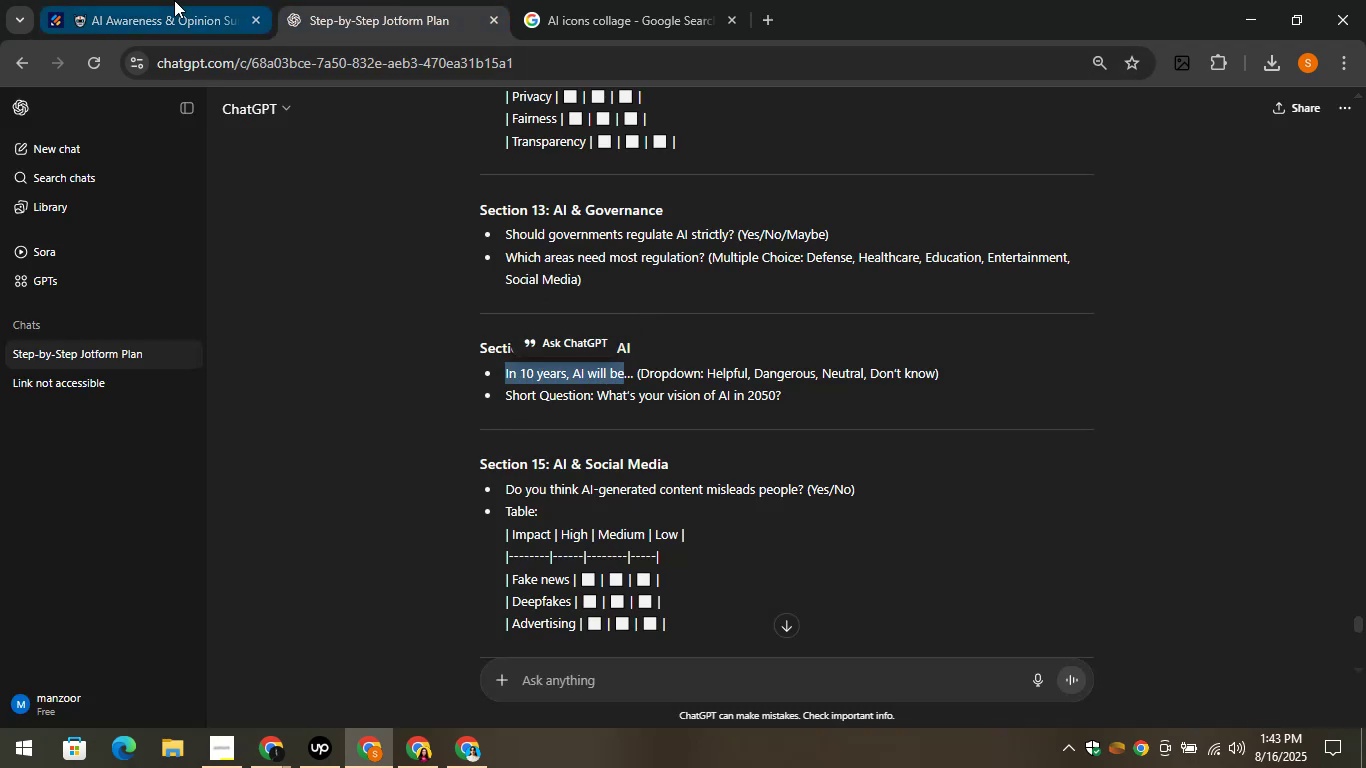 
left_click([174, 0])
 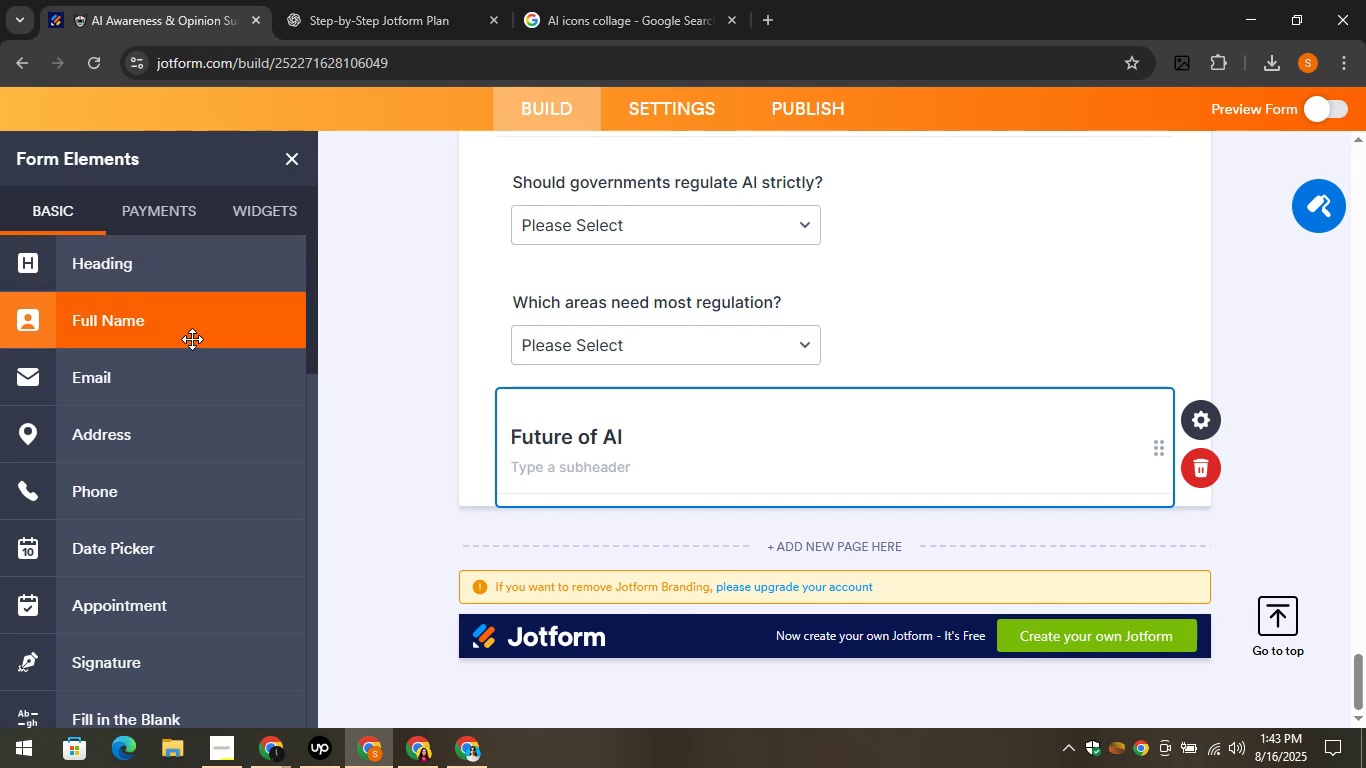 
scroll: coordinate [207, 536], scroll_direction: down, amount: 3.0
 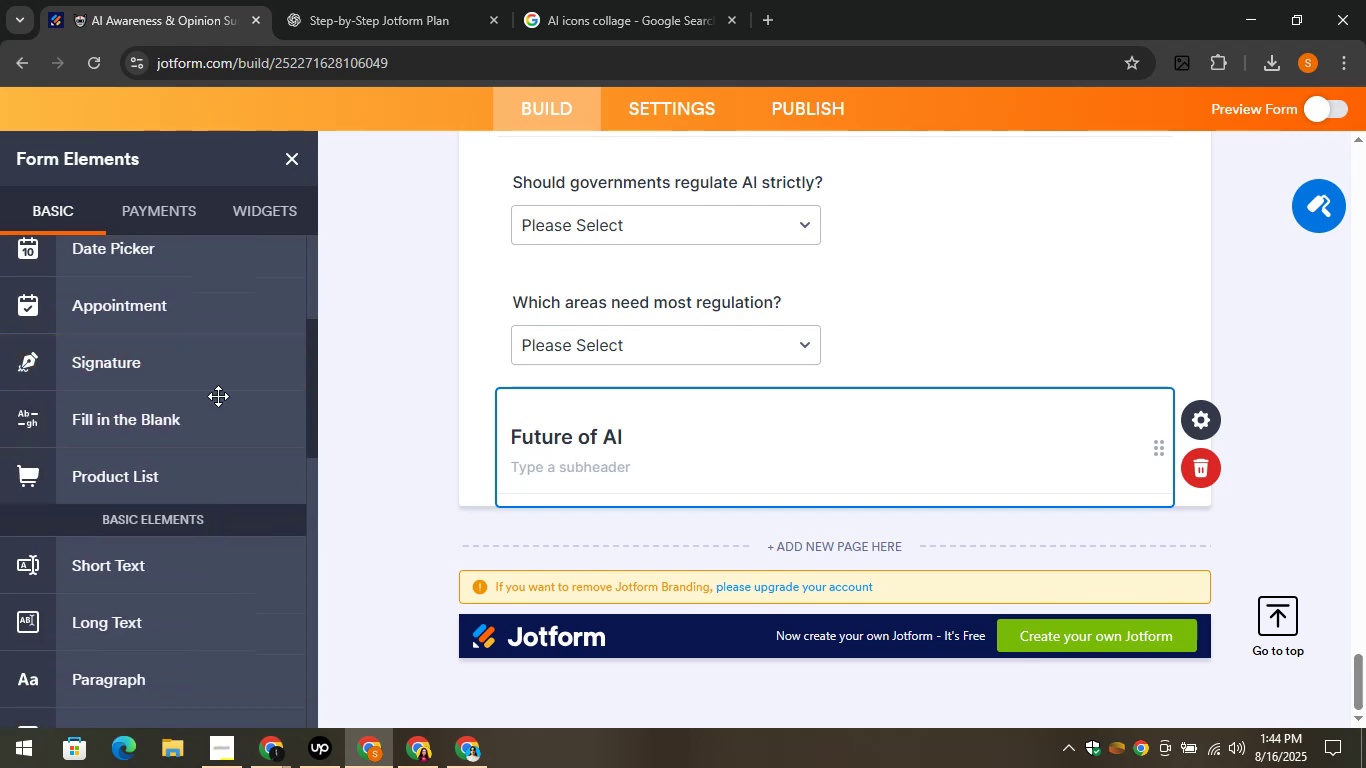 
left_click([314, 0])
 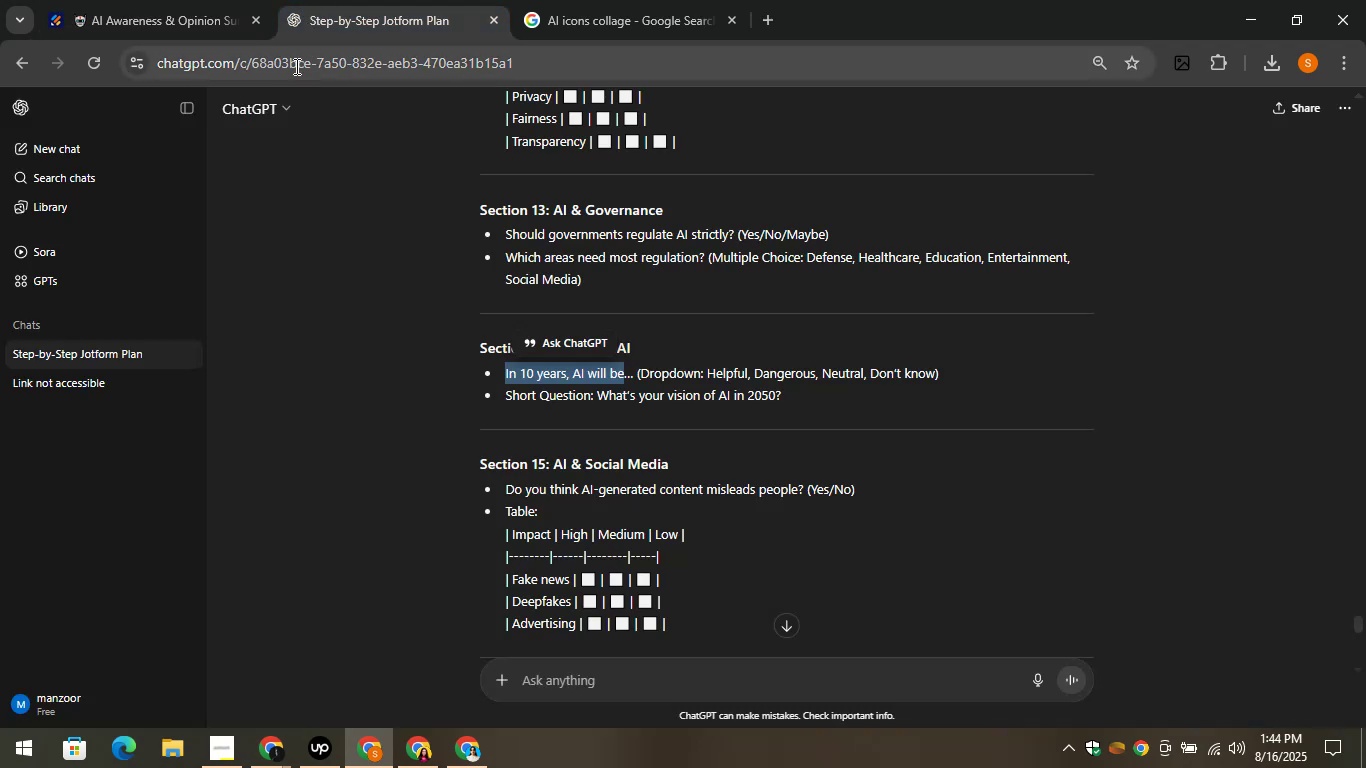 
left_click([175, 0])
 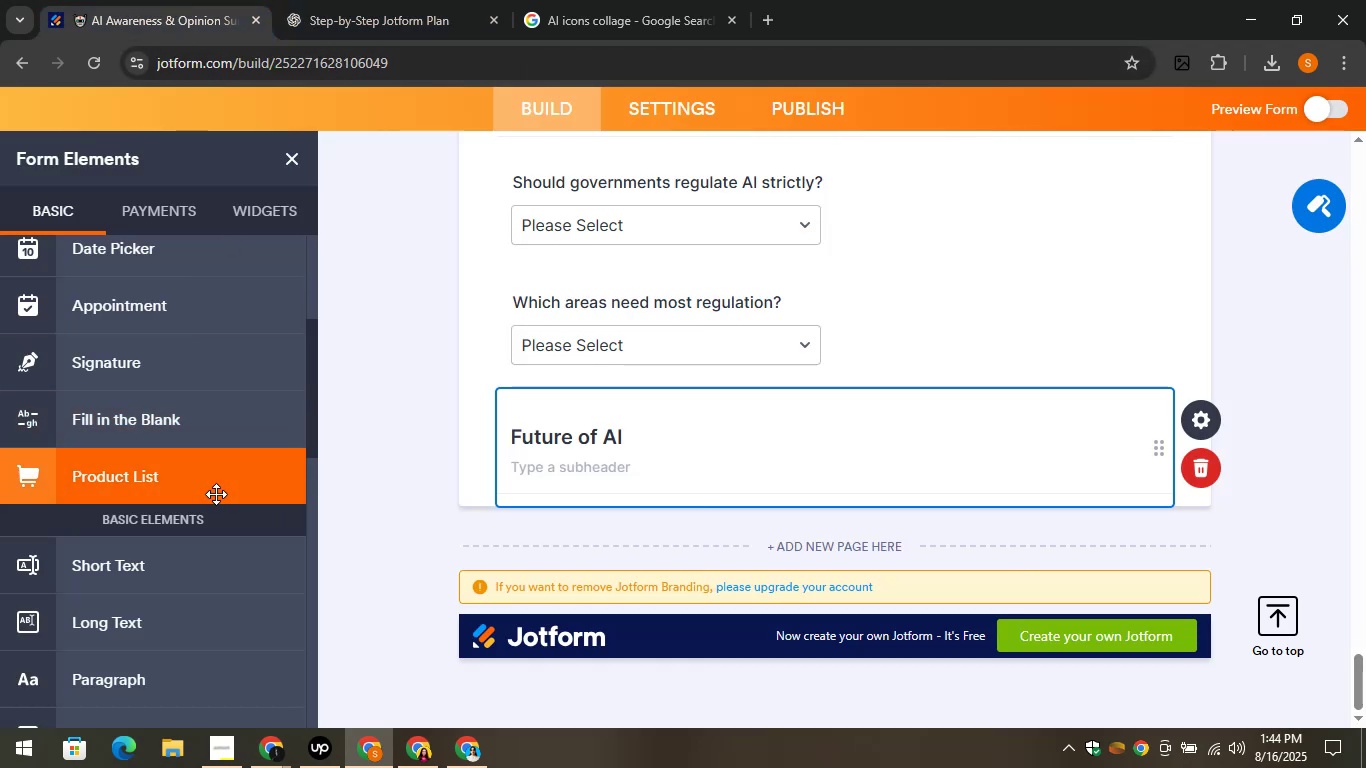 
scroll: coordinate [216, 494], scroll_direction: down, amount: 1.0
 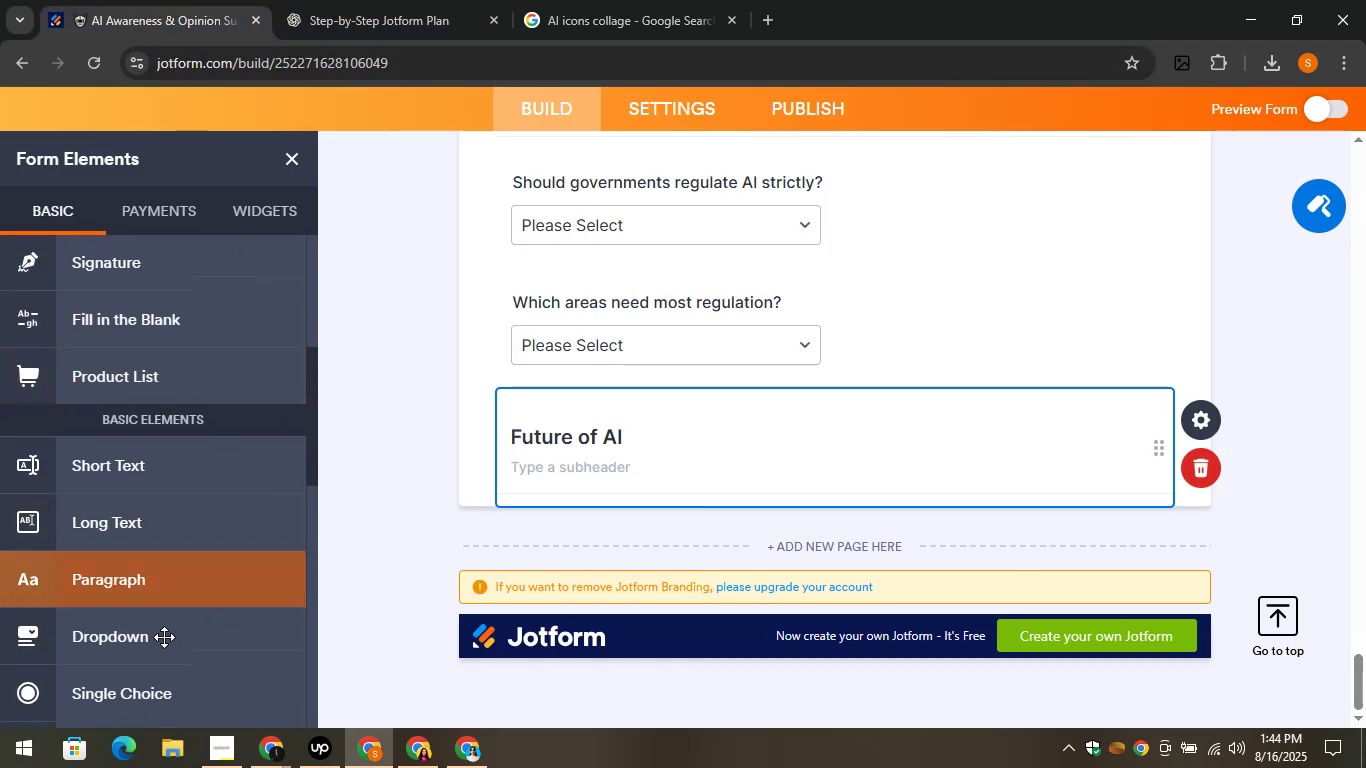 
left_click_drag(start_coordinate=[147, 642], to_coordinate=[652, 504])
 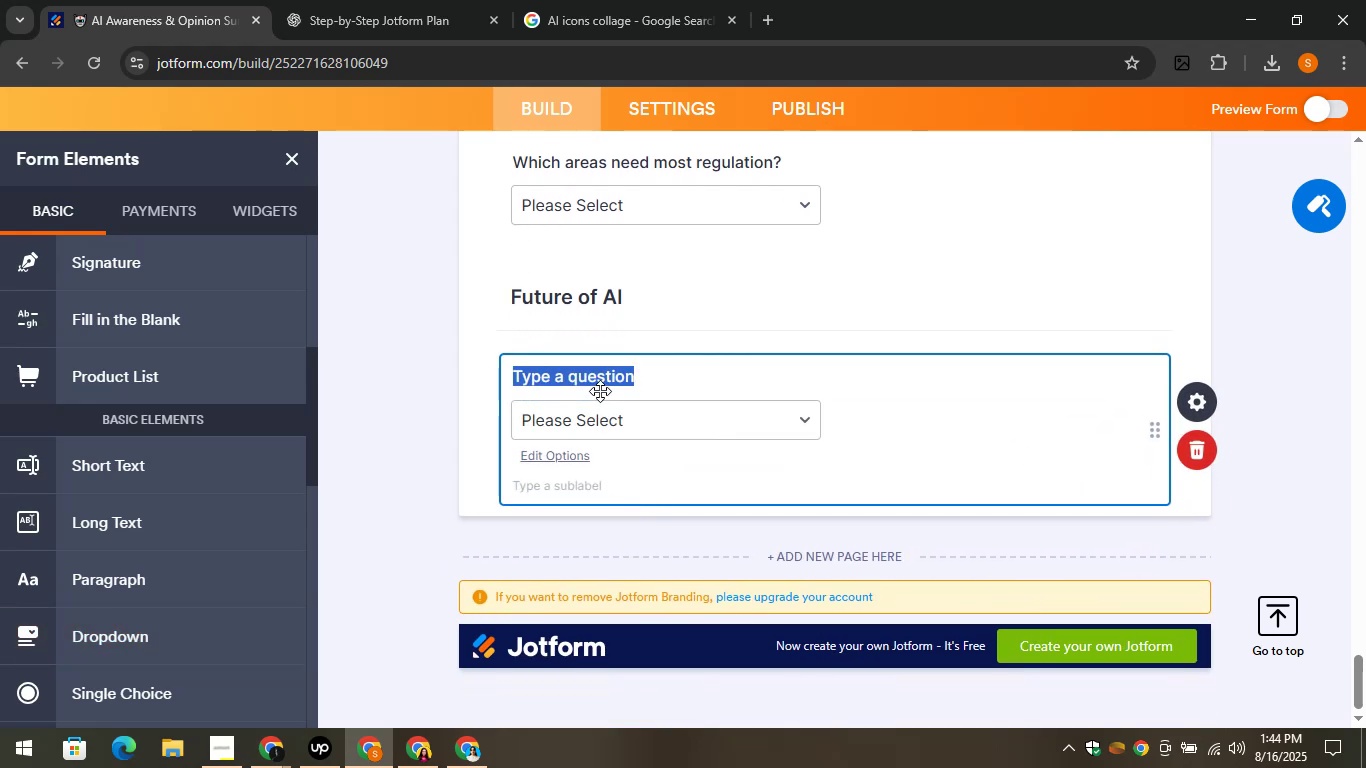 
key(Control+V)
 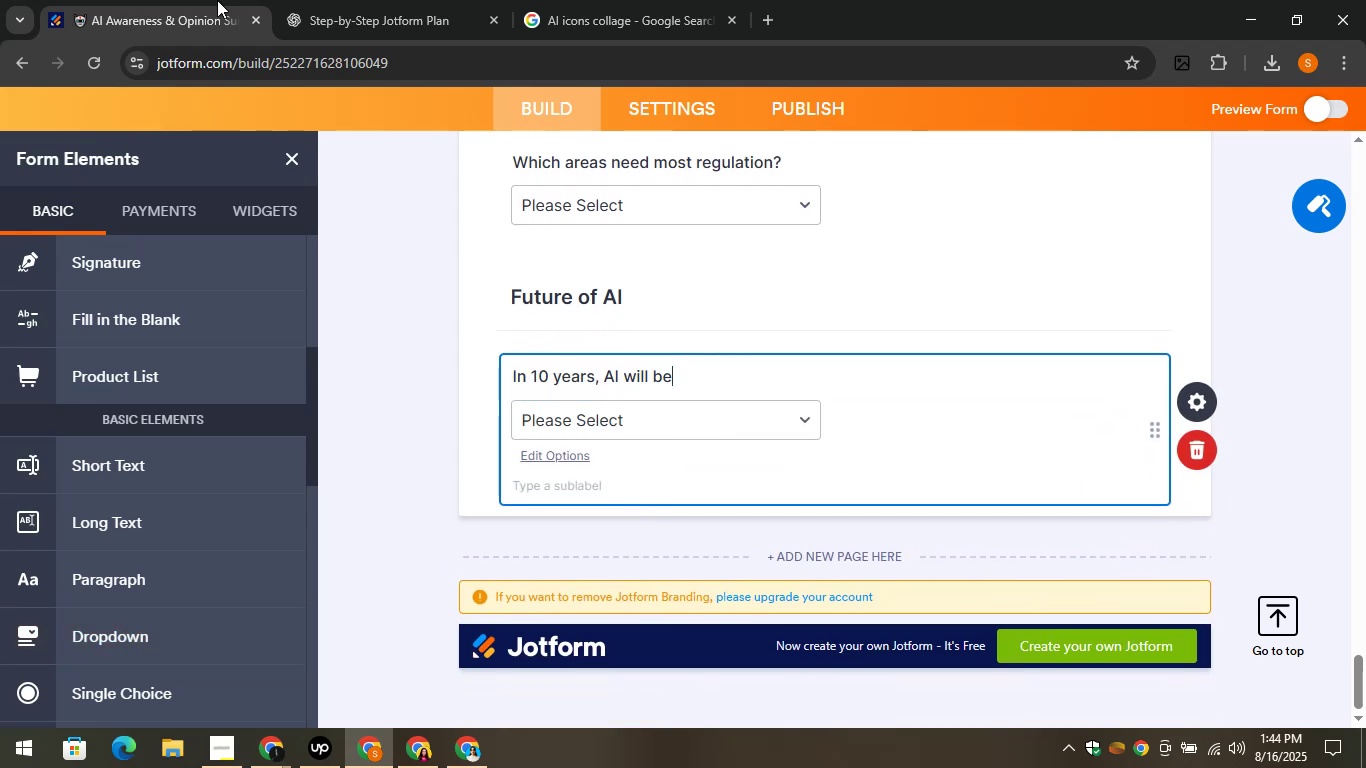 
left_click([306, 0])
 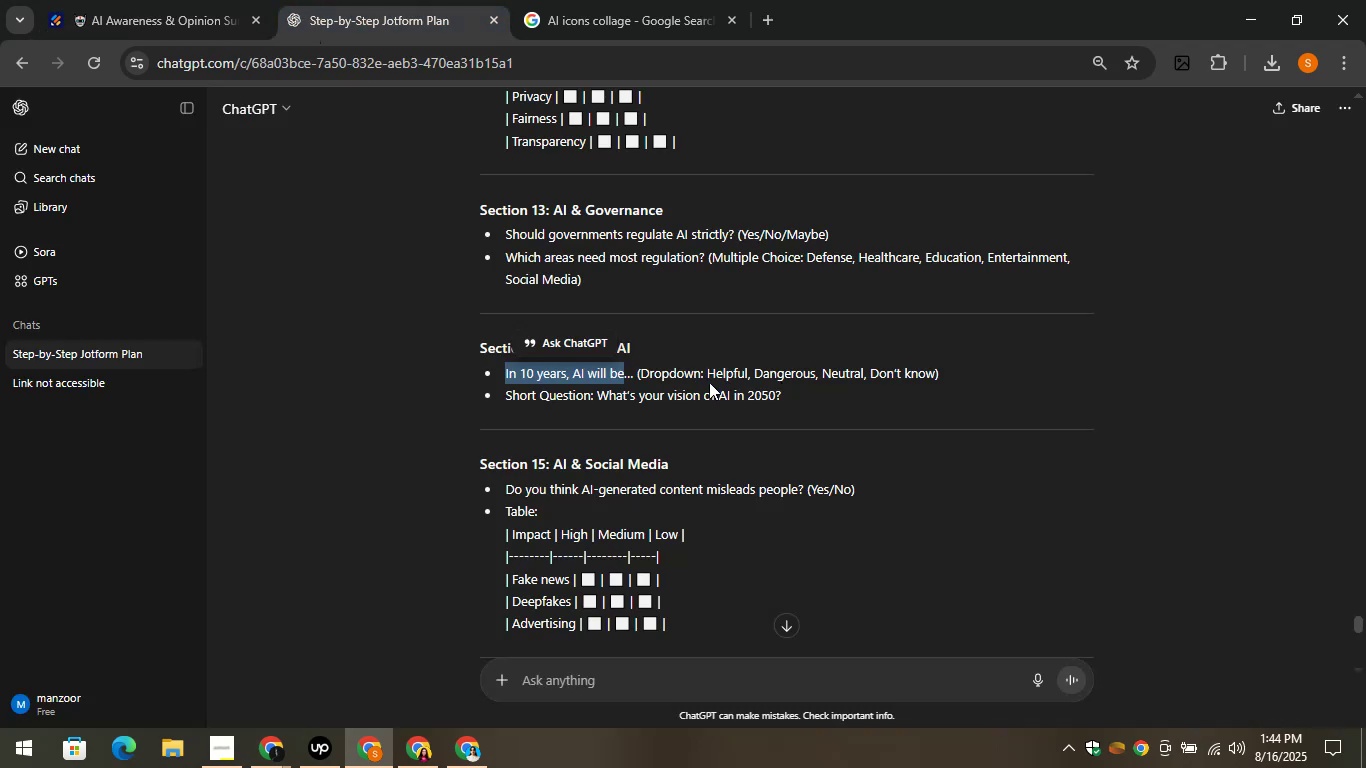 
left_click_drag(start_coordinate=[706, 372], to_coordinate=[748, 380])
 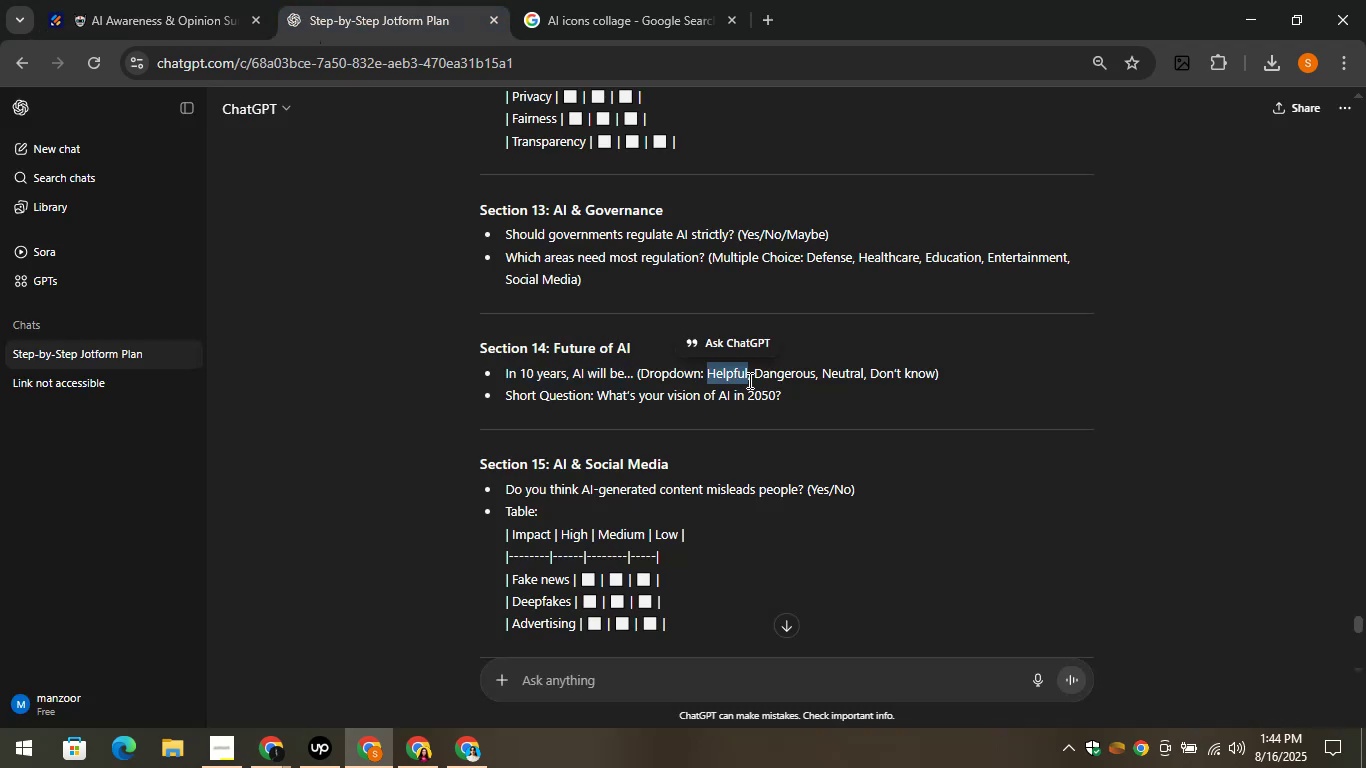 
key(Control+C)
 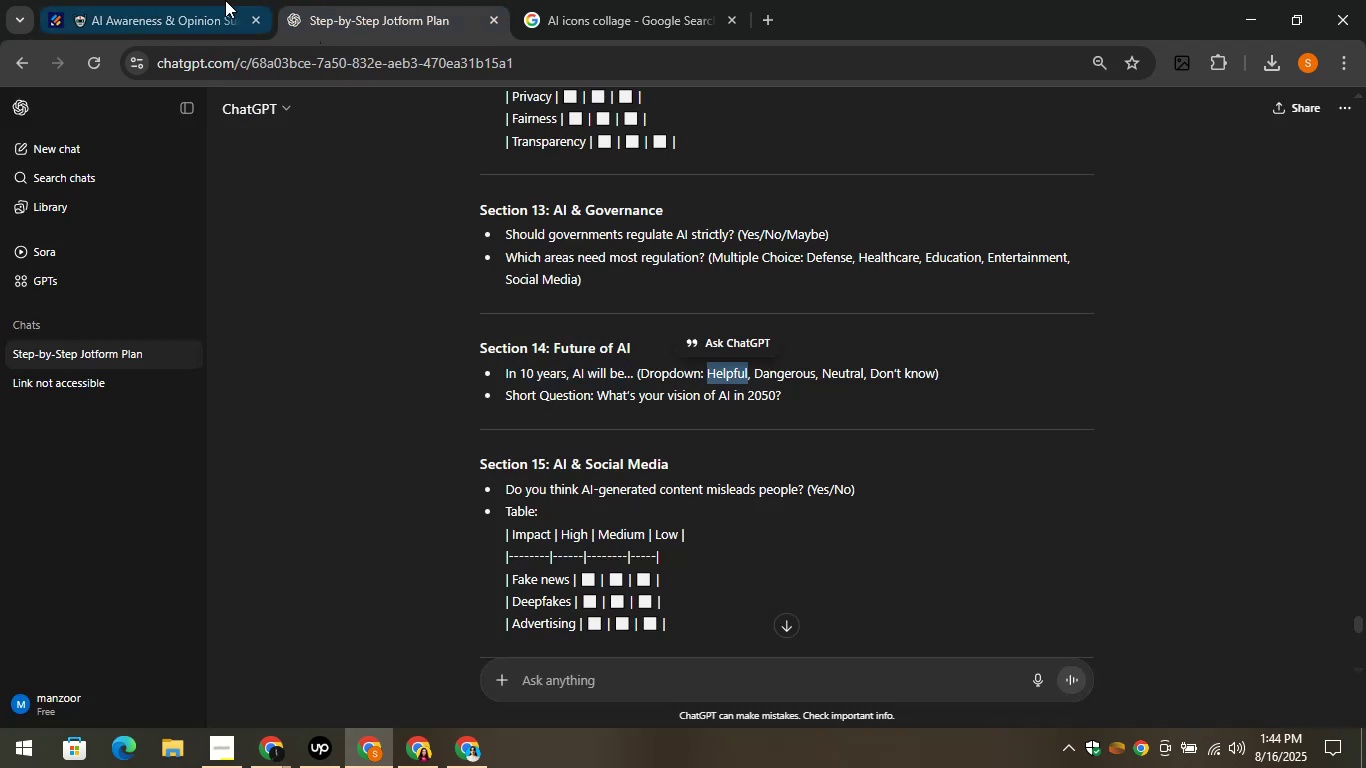 
left_click([180, 0])
 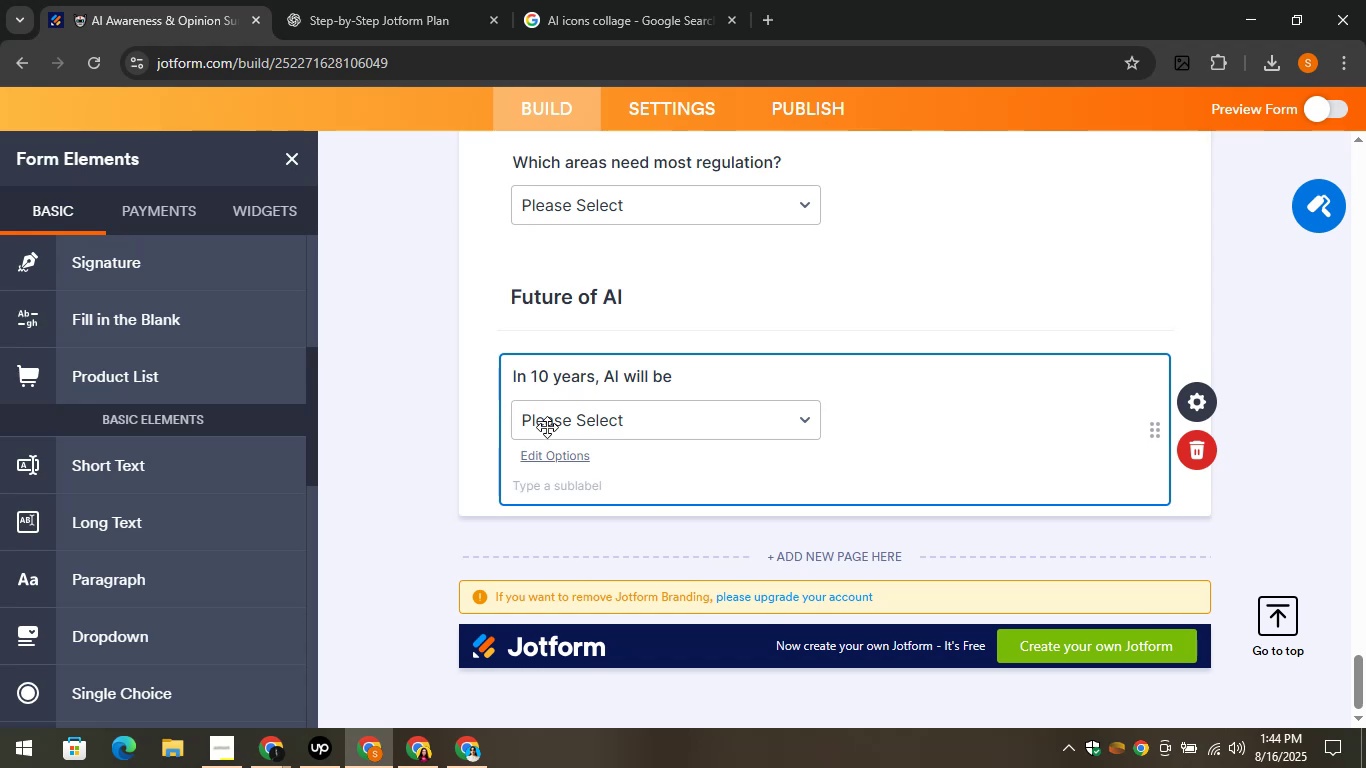 
left_click([547, 427])
 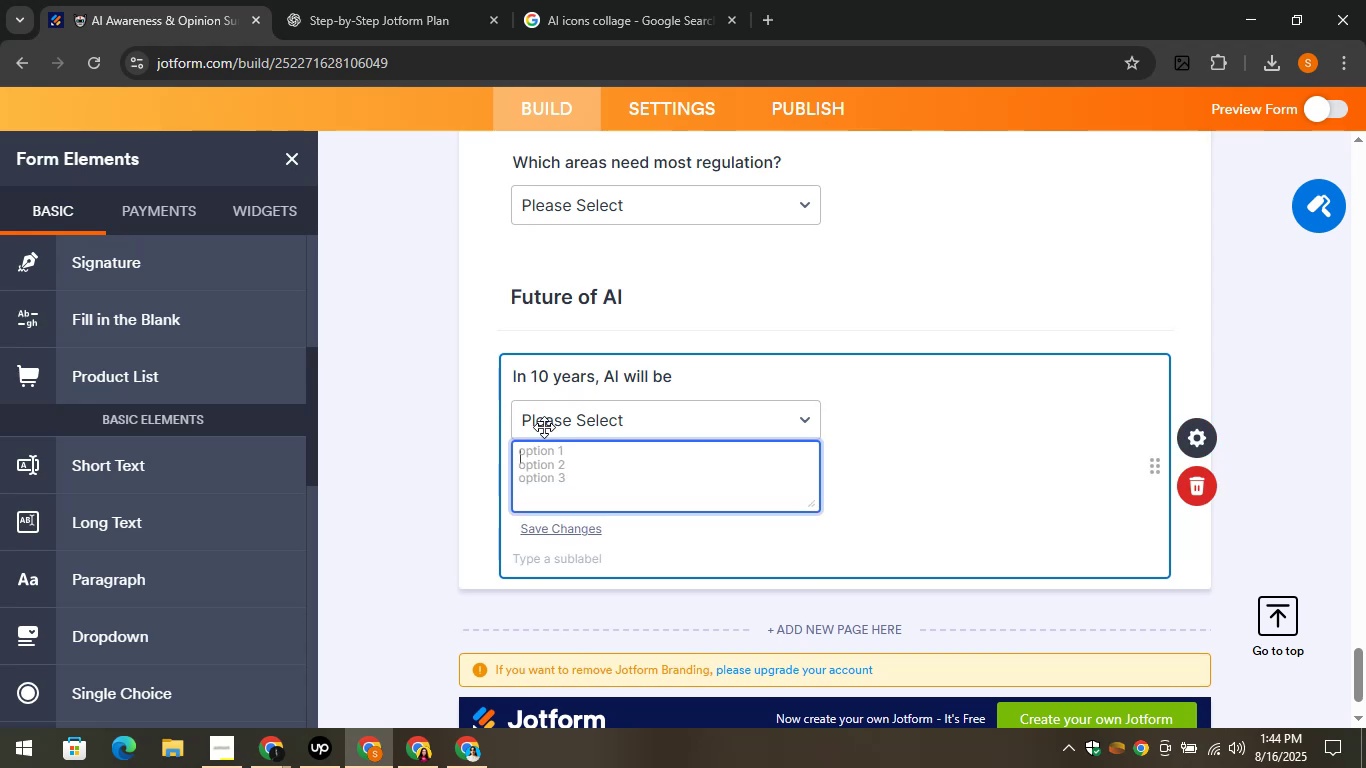 
key(Control+V)
 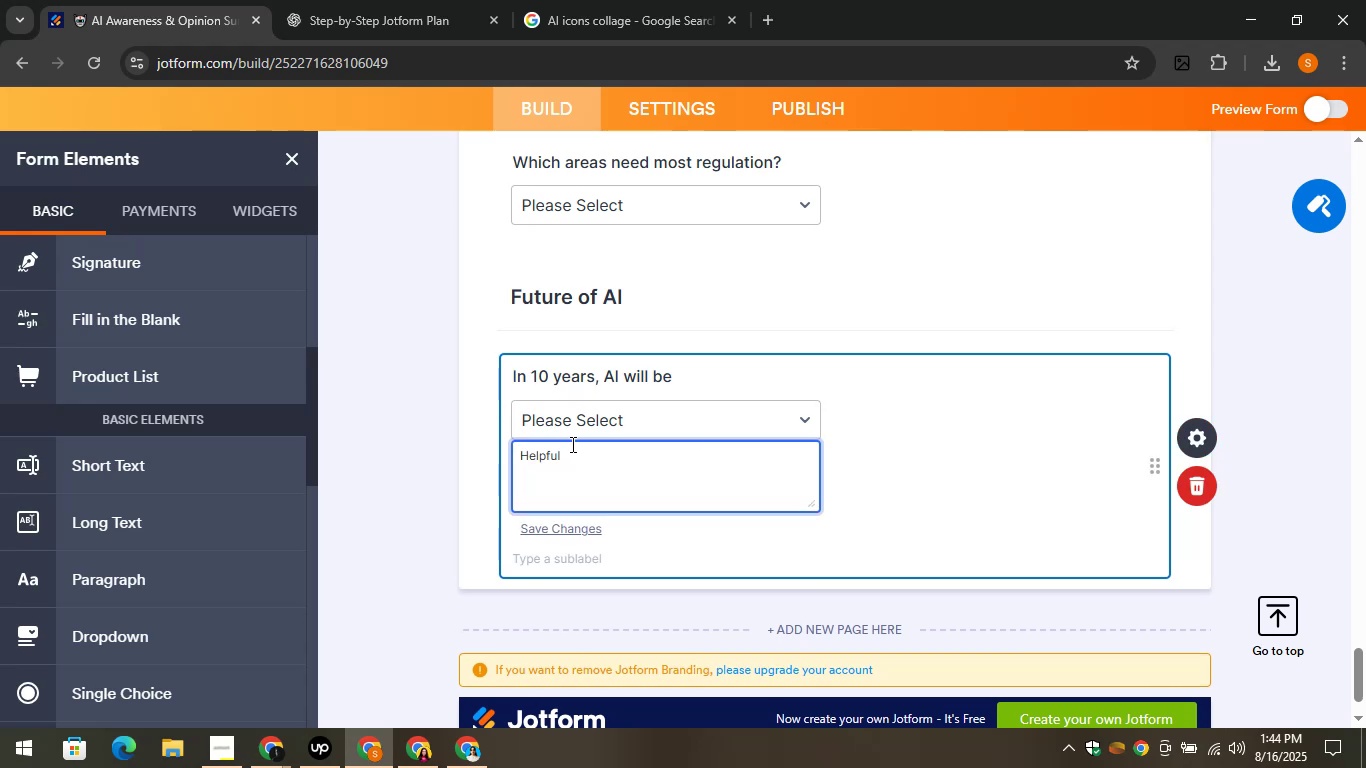 
key(Enter)
 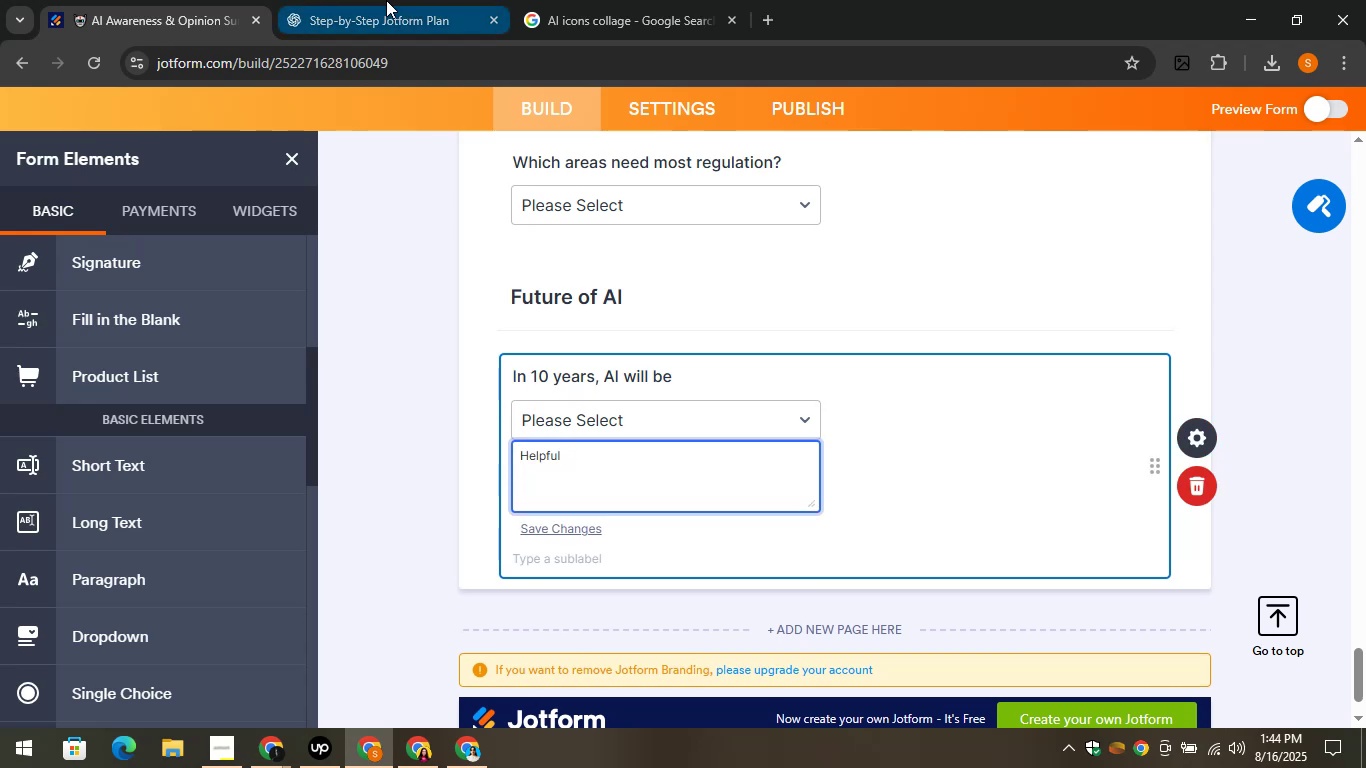 
left_click([387, 0])
 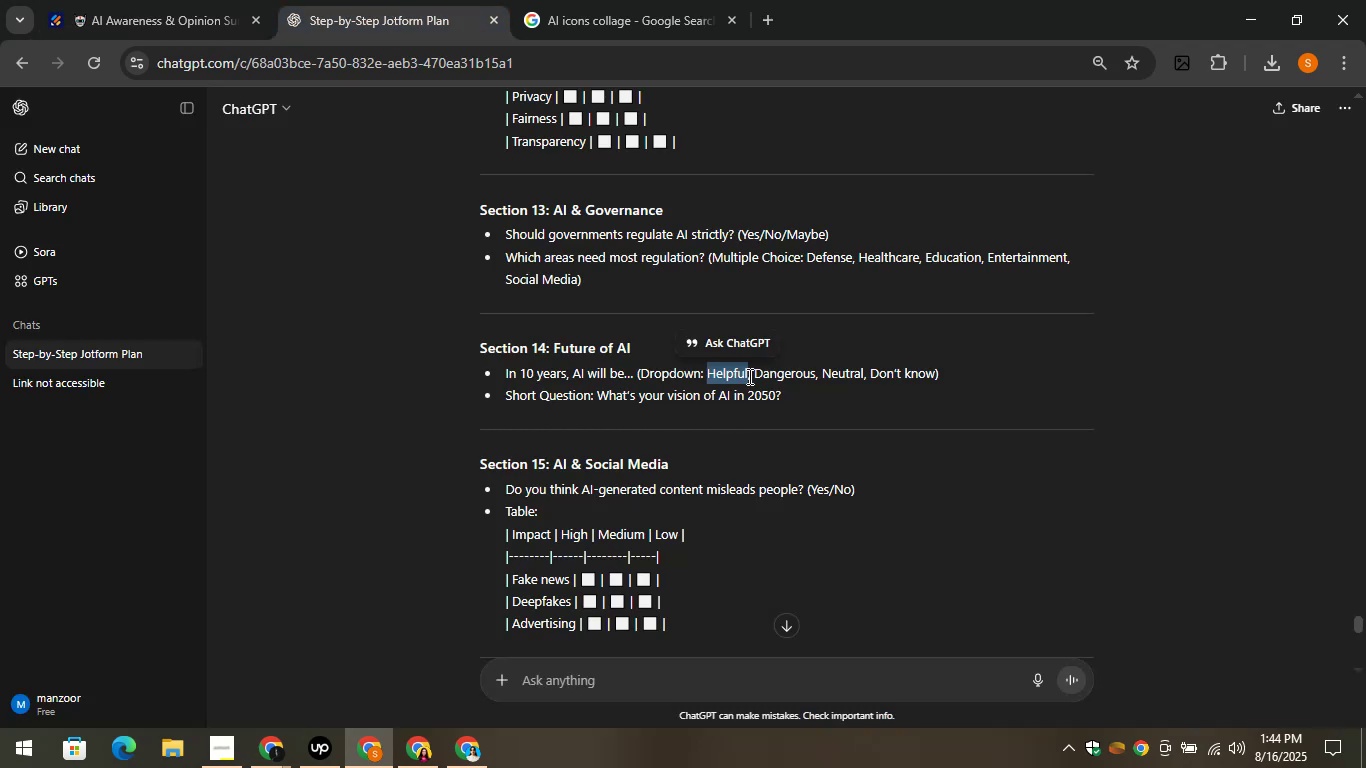 
left_click_drag(start_coordinate=[751, 374], to_coordinate=[816, 370])
 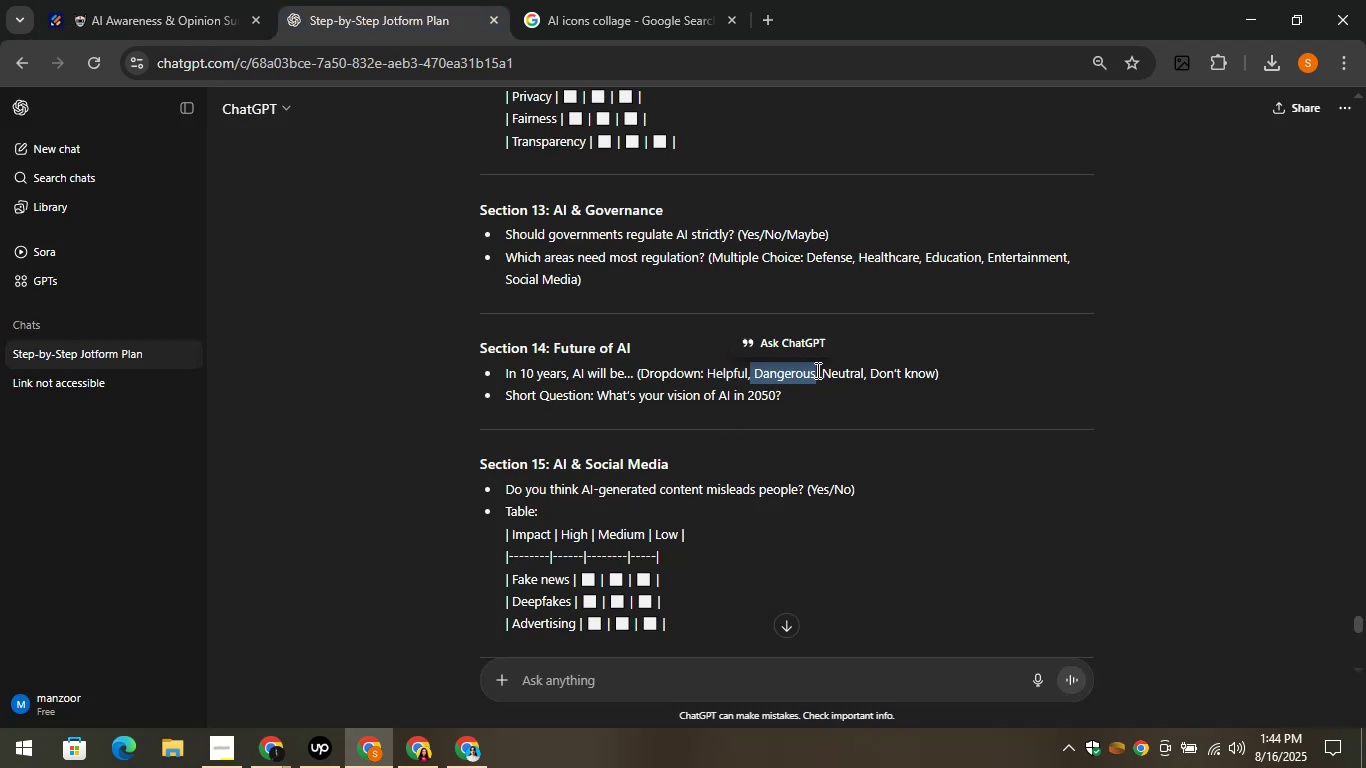 
key(Control+C)
 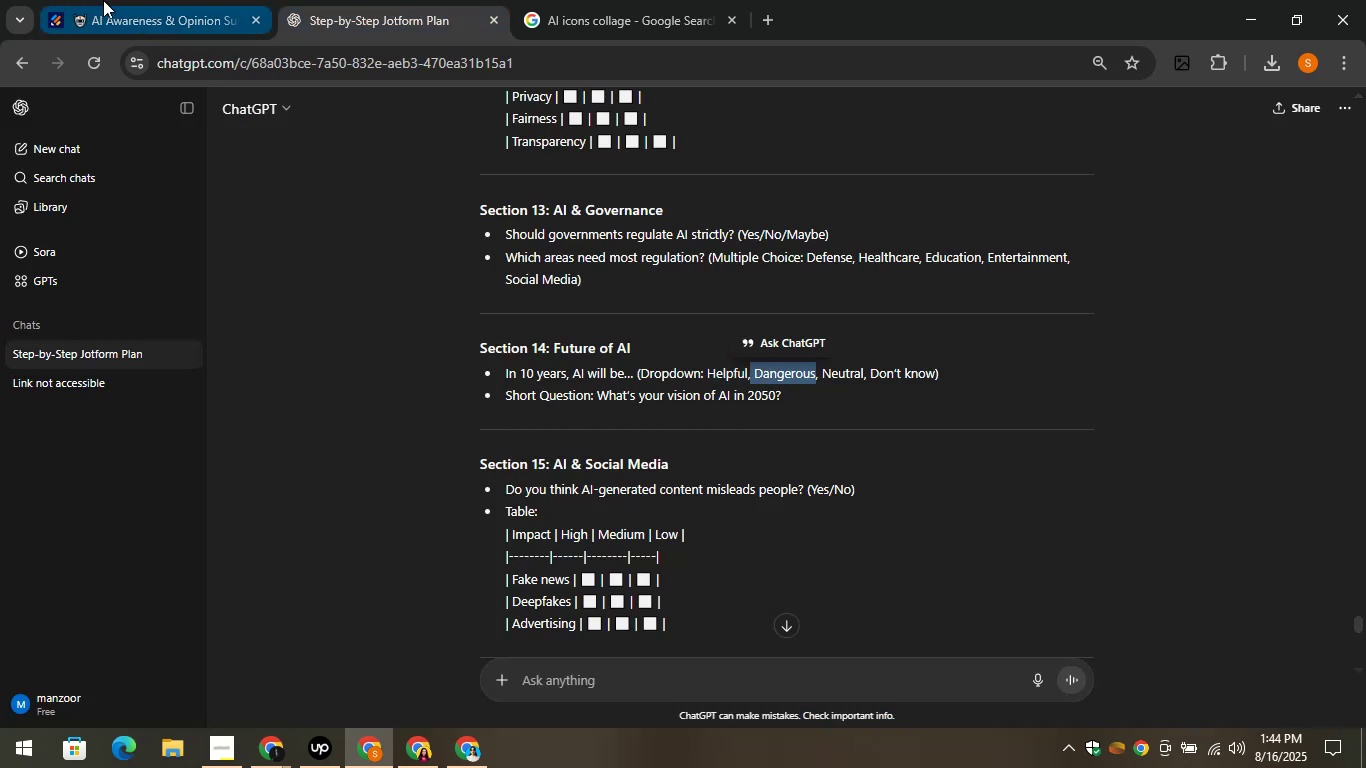 
left_click([103, 0])
 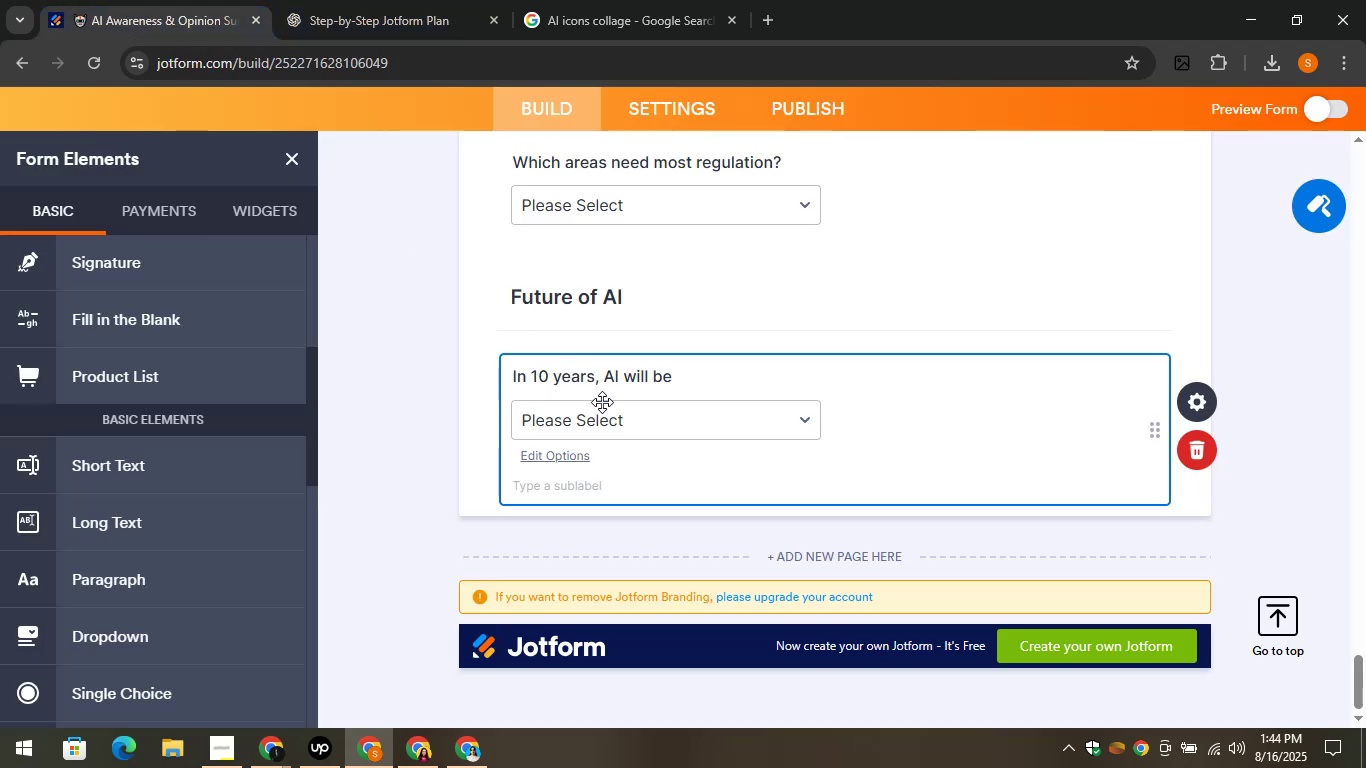 
left_click([602, 413])
 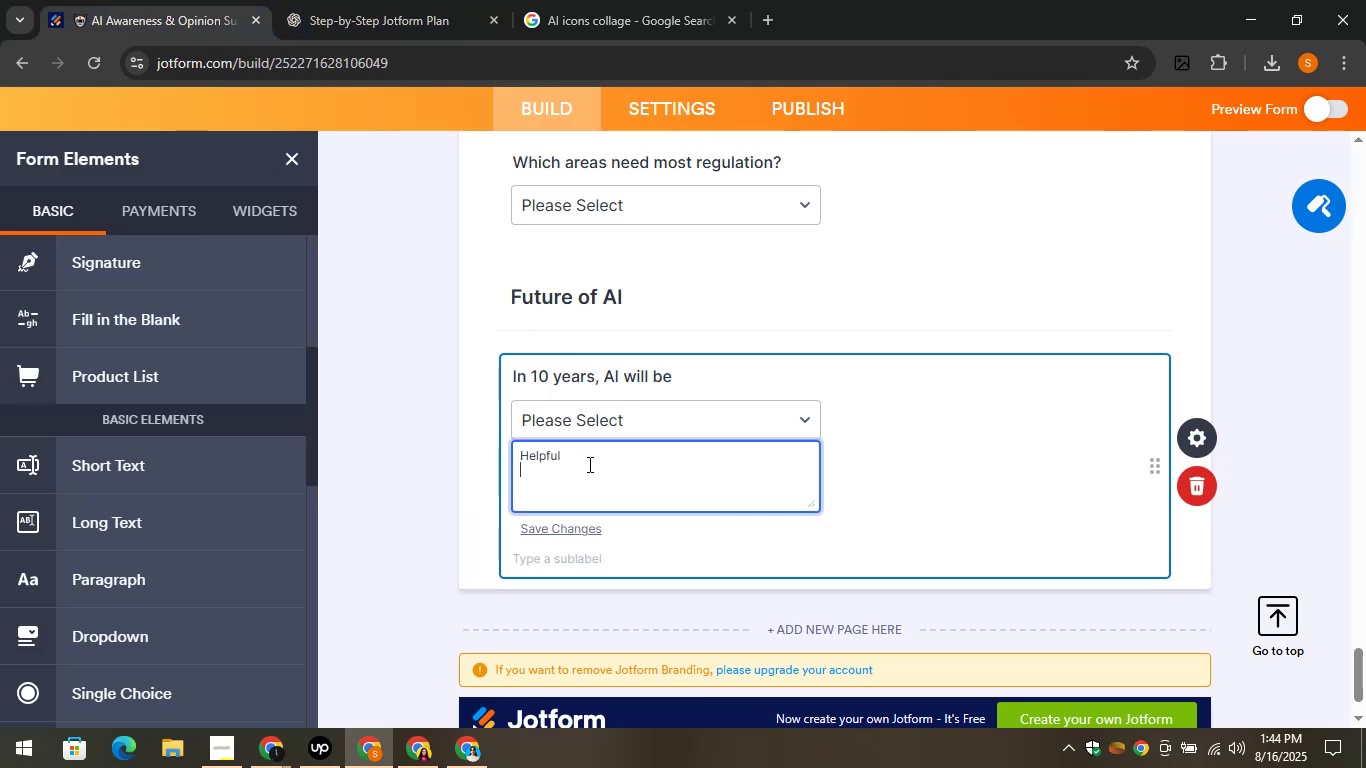 
key(Control+V)
 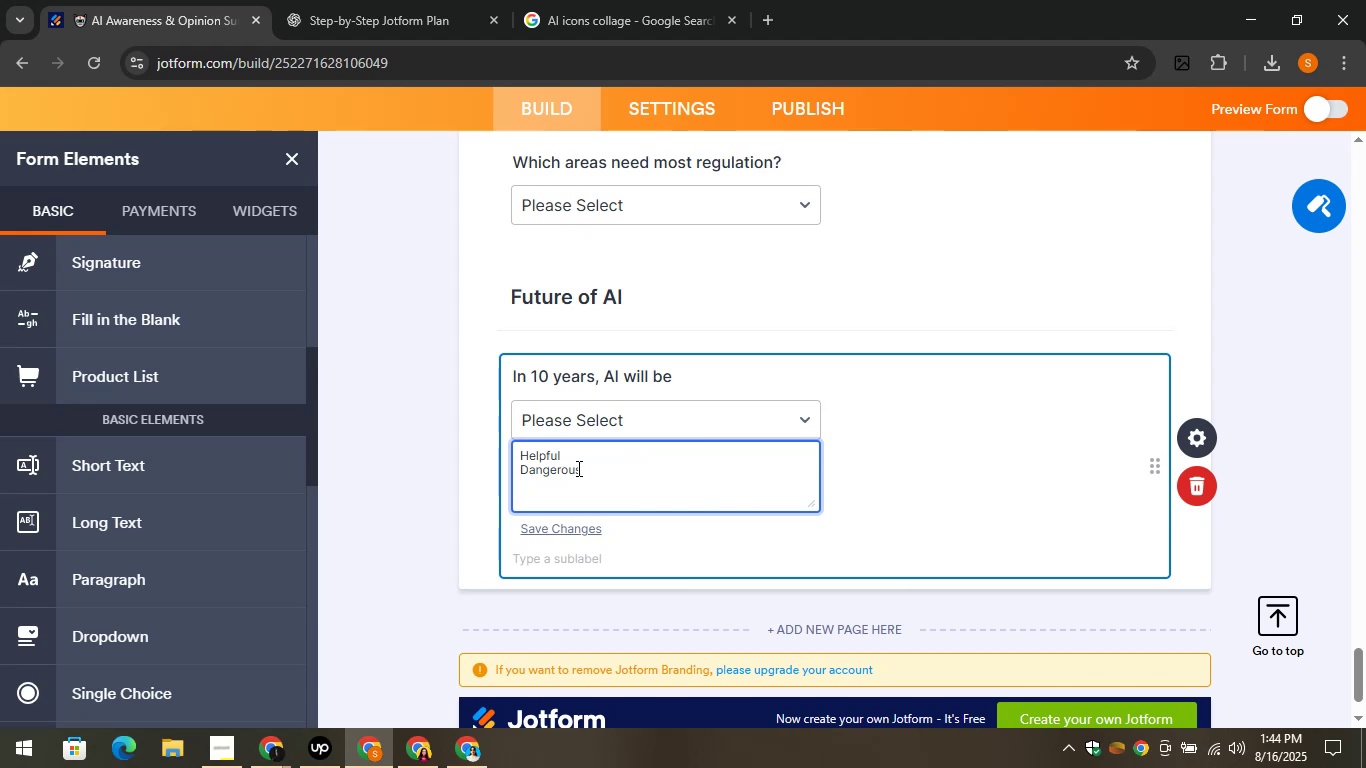 
key(Enter)
 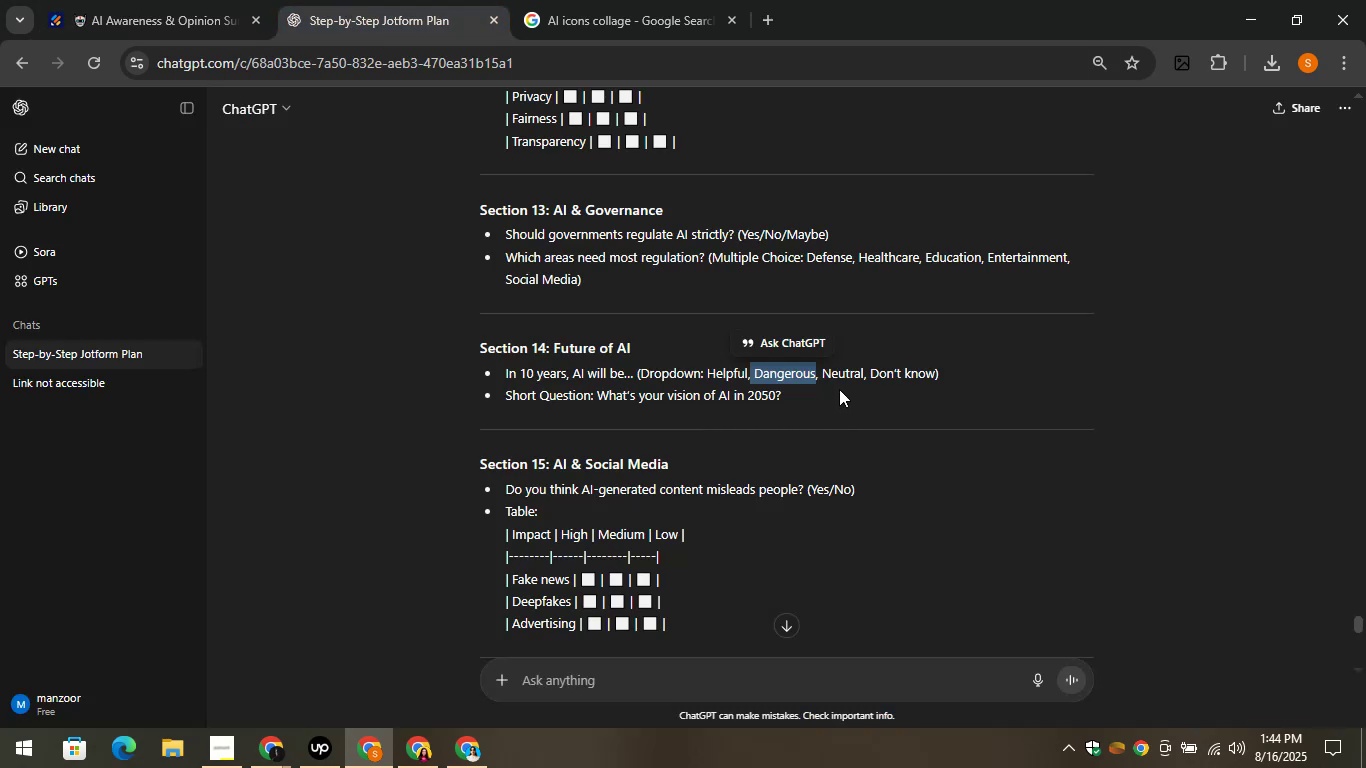 
left_click_drag(start_coordinate=[822, 377], to_coordinate=[863, 381])
 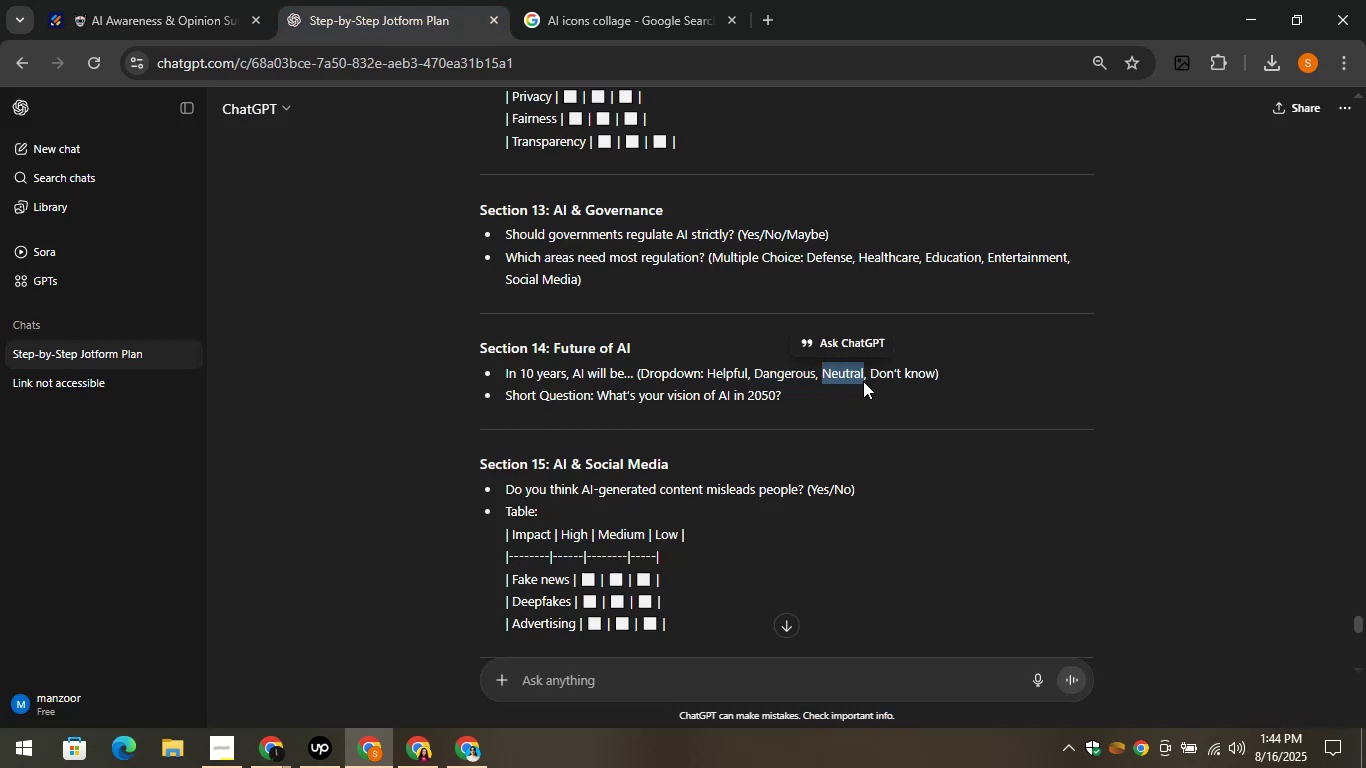 
key(Control+C)
 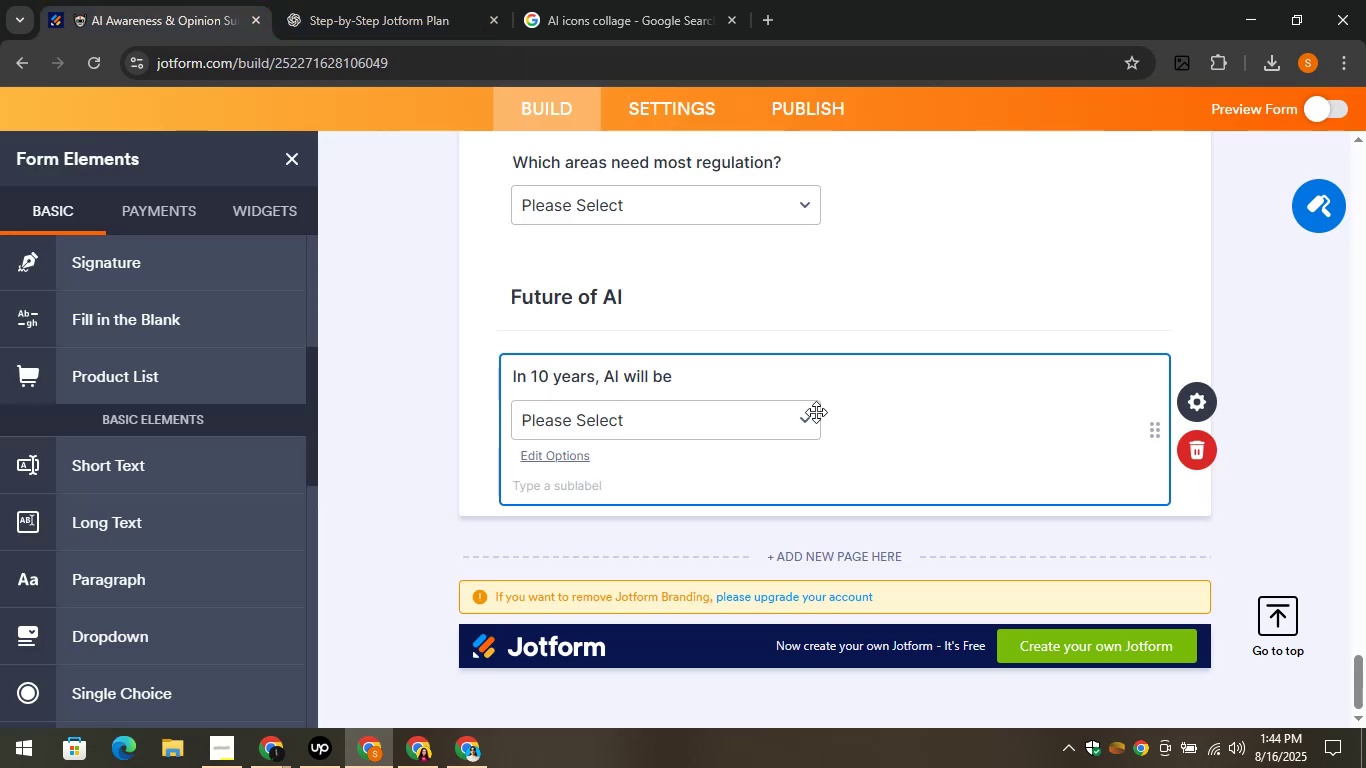 
left_click([788, 417])
 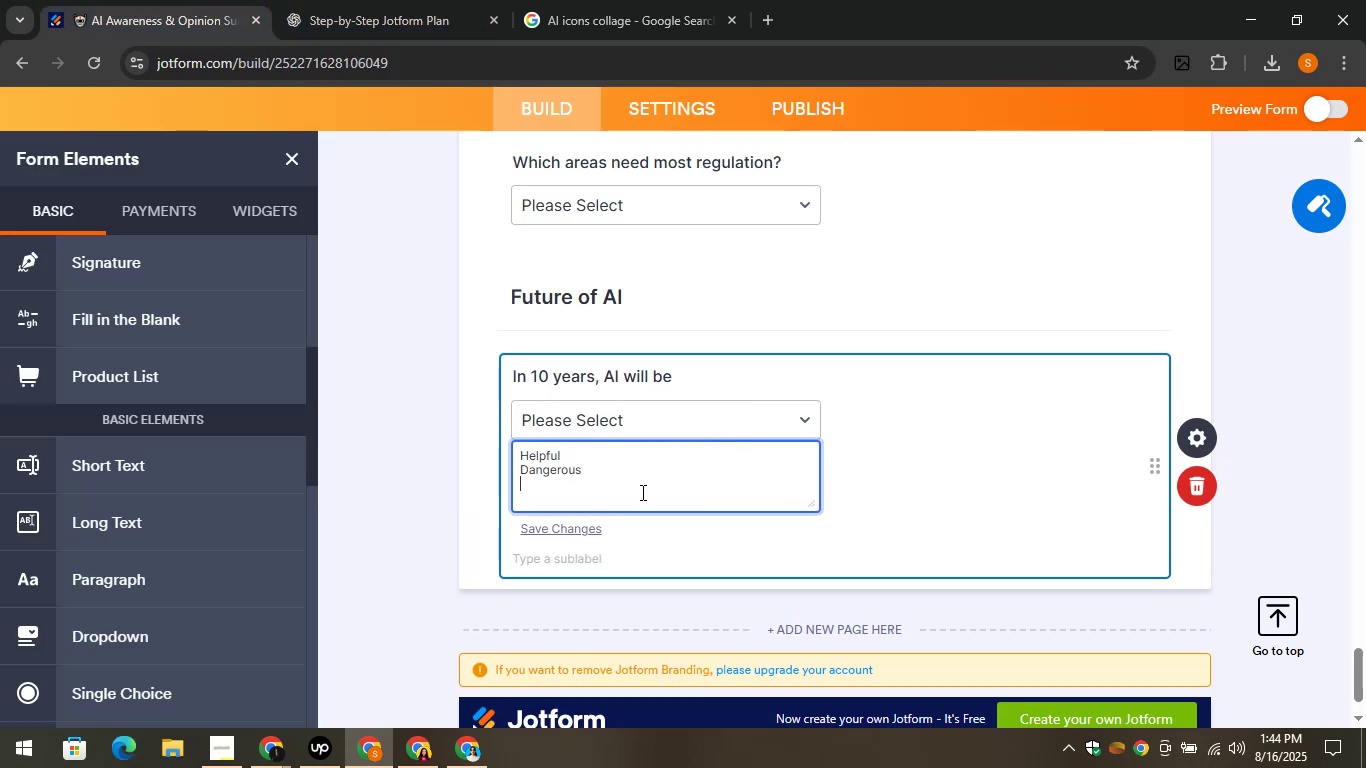 
key(Control+V)
 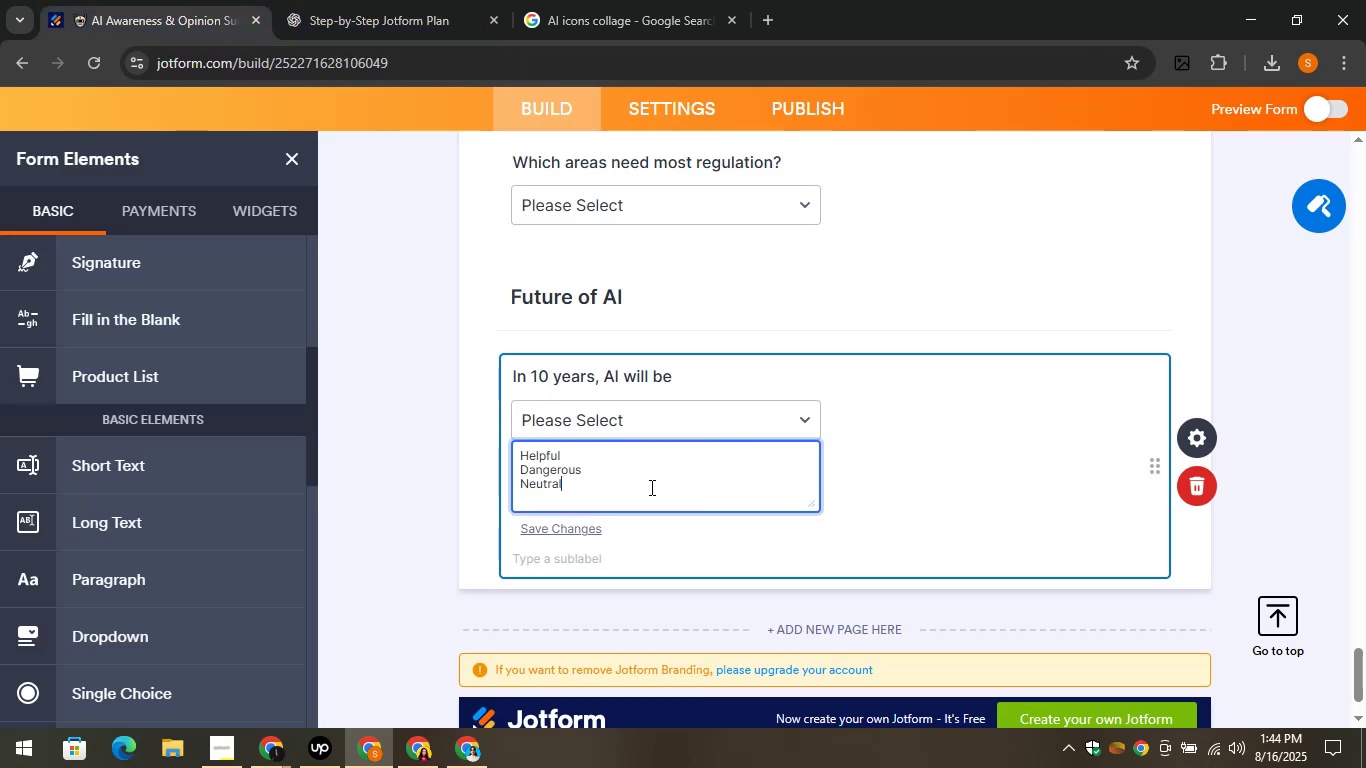 
key(Enter)
 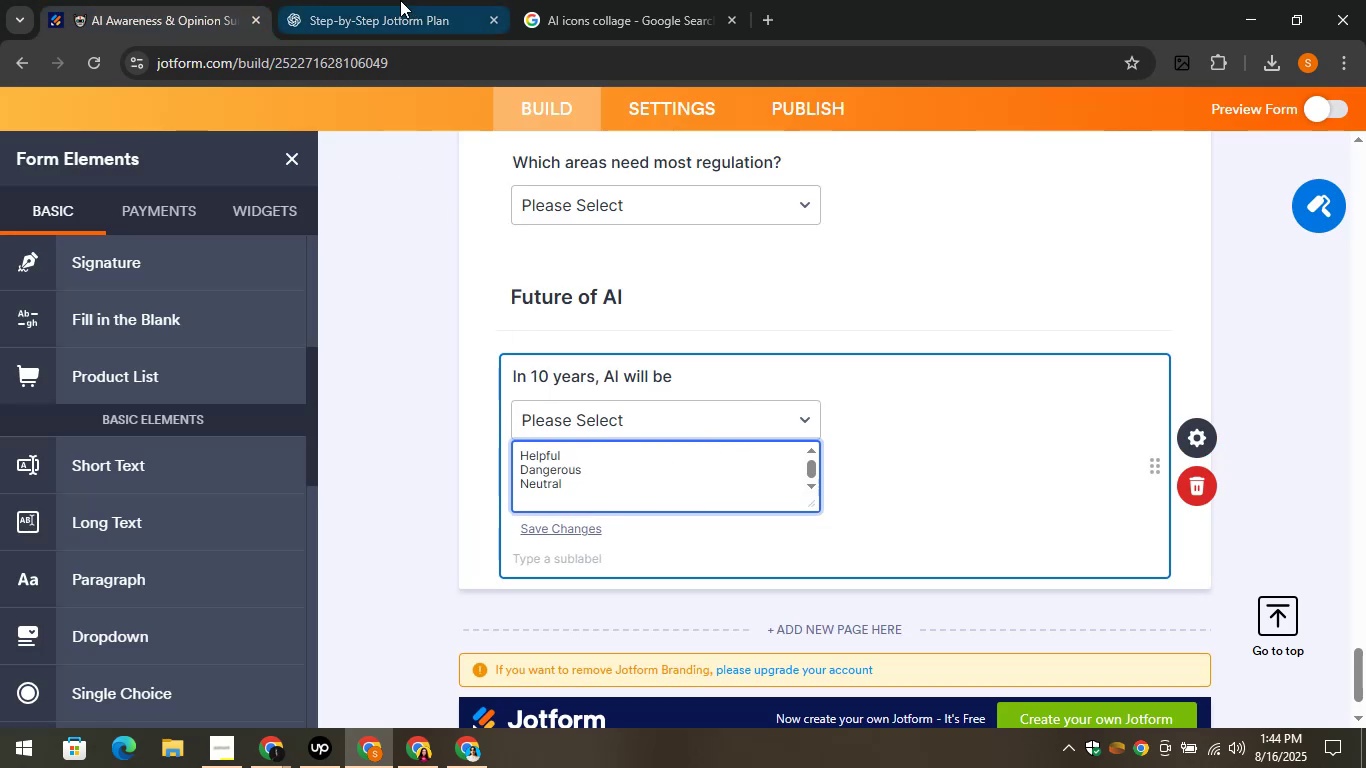 
left_click([399, 0])
 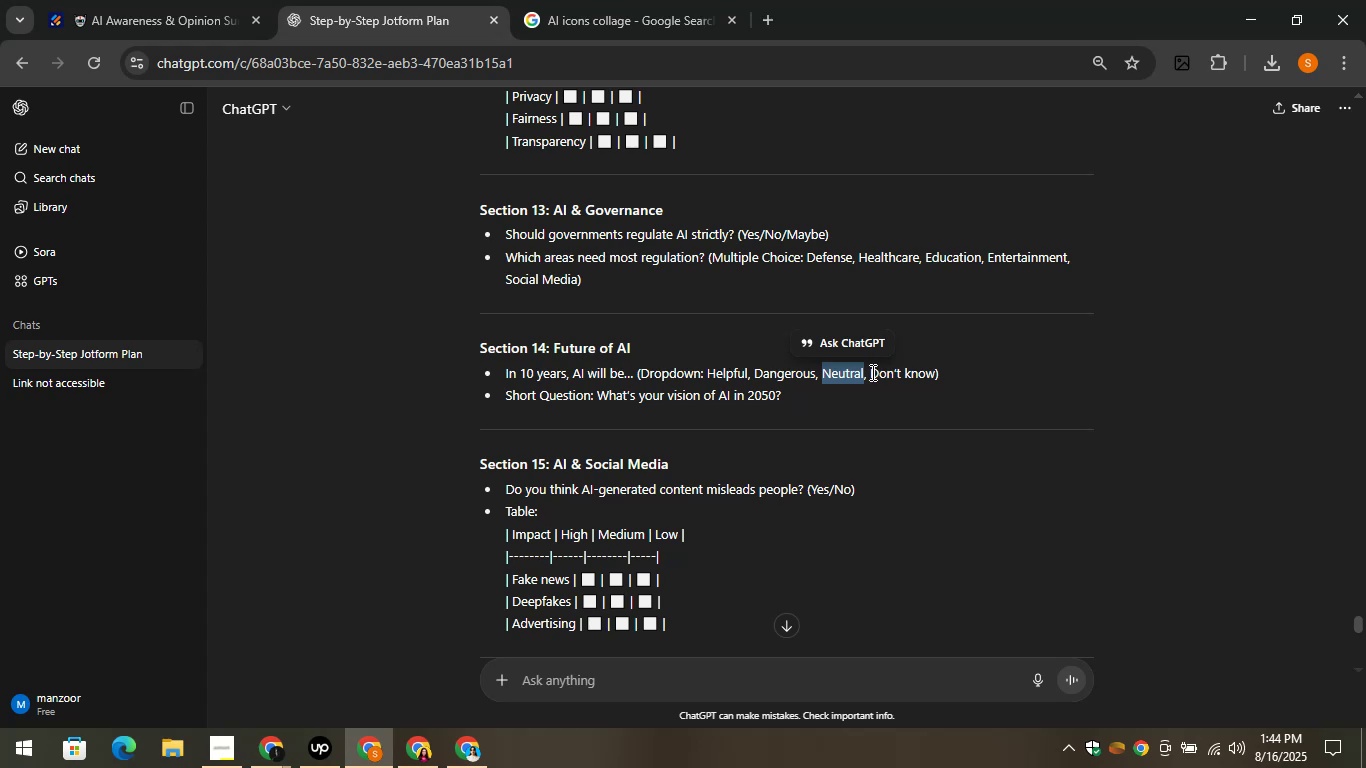 
left_click_drag(start_coordinate=[871, 375], to_coordinate=[931, 383])
 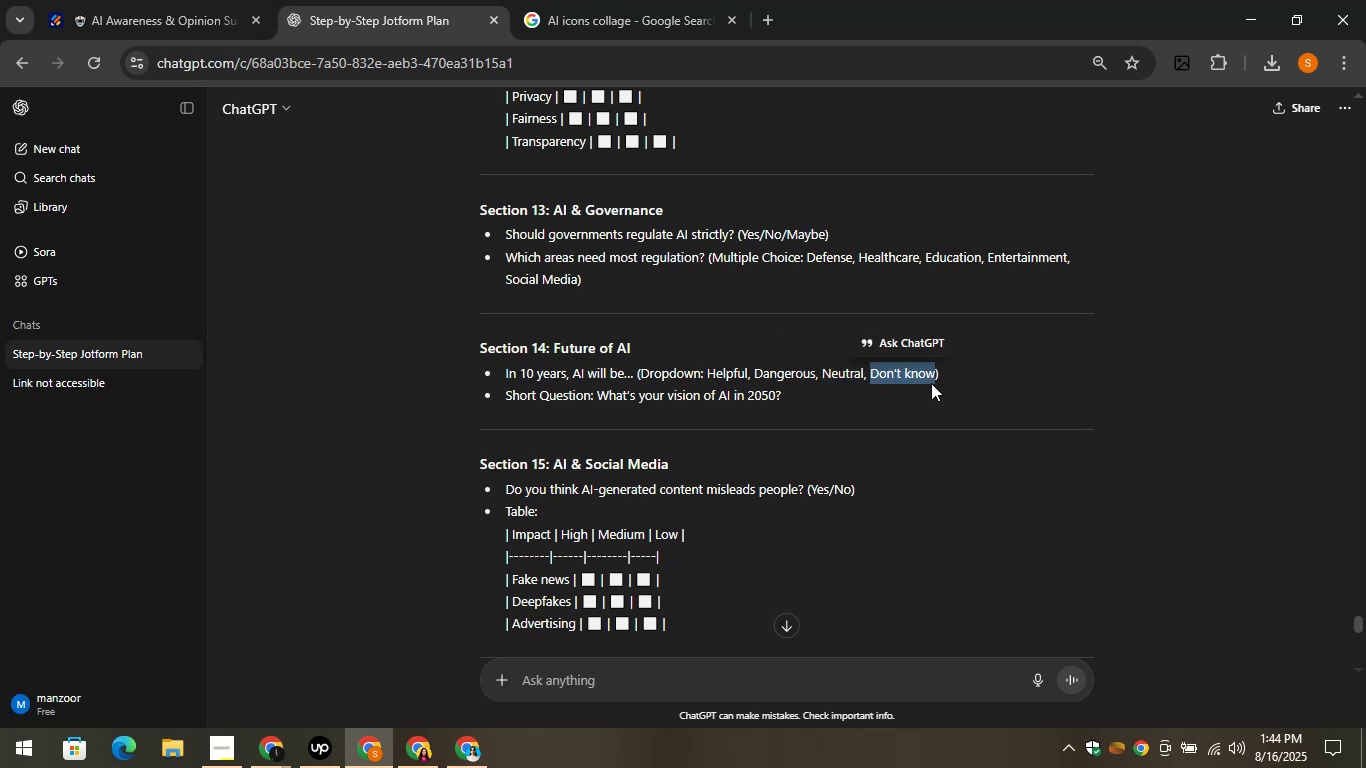 
key(Control+C)
 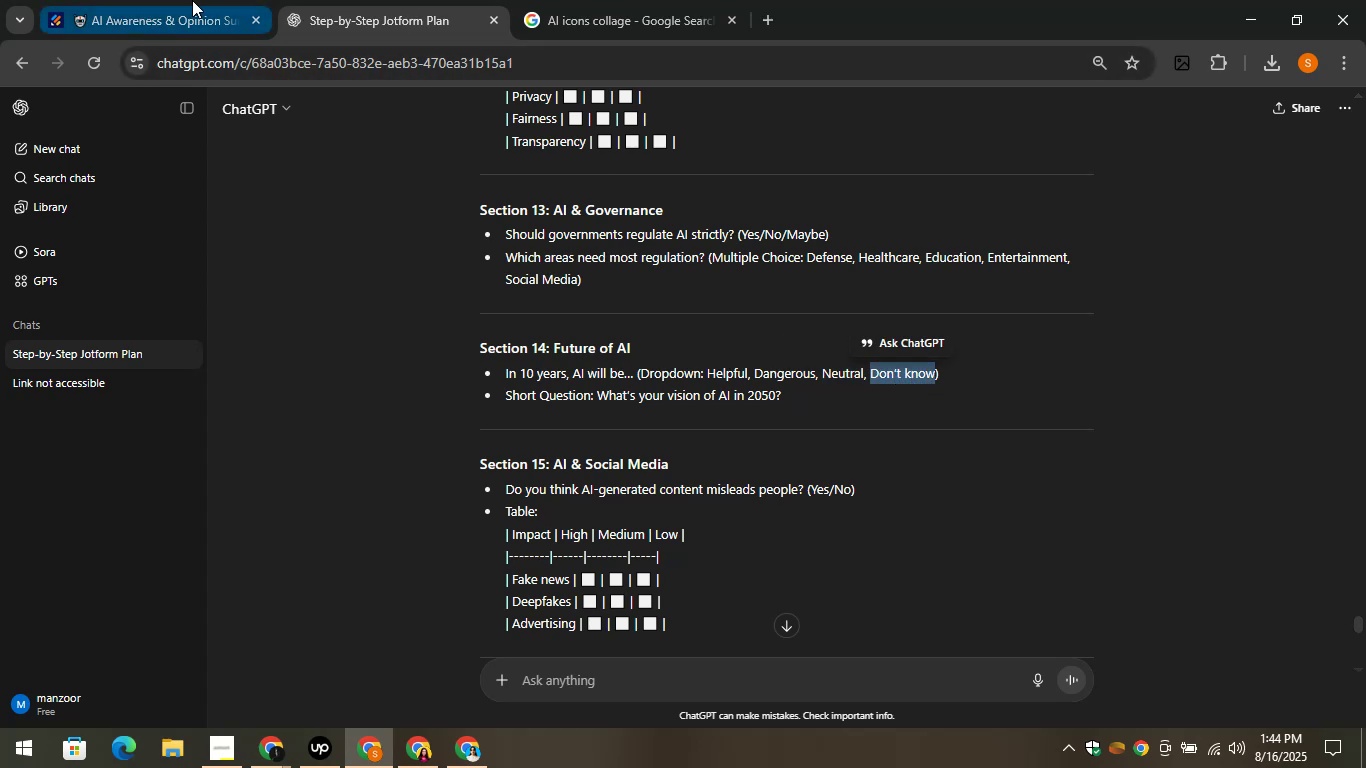 
left_click([192, 0])
 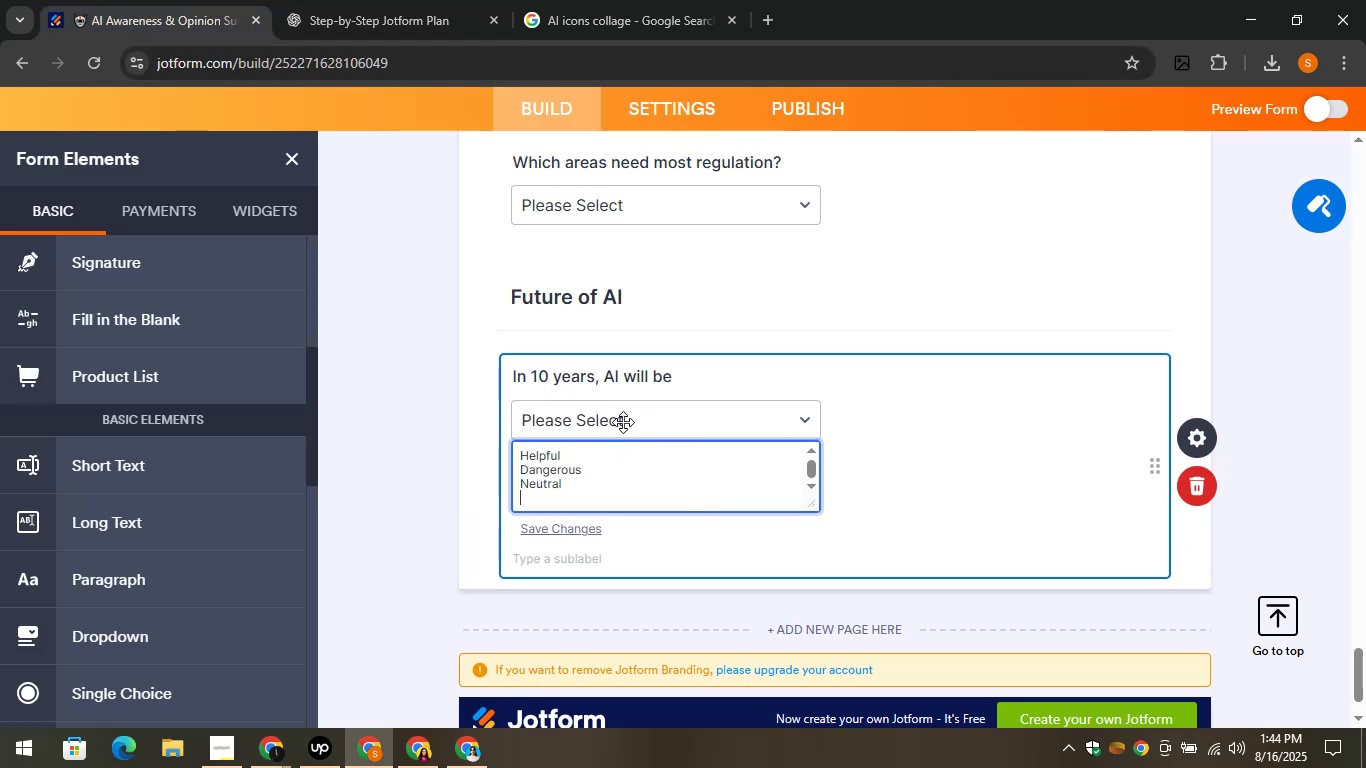 
key(Control+V)
 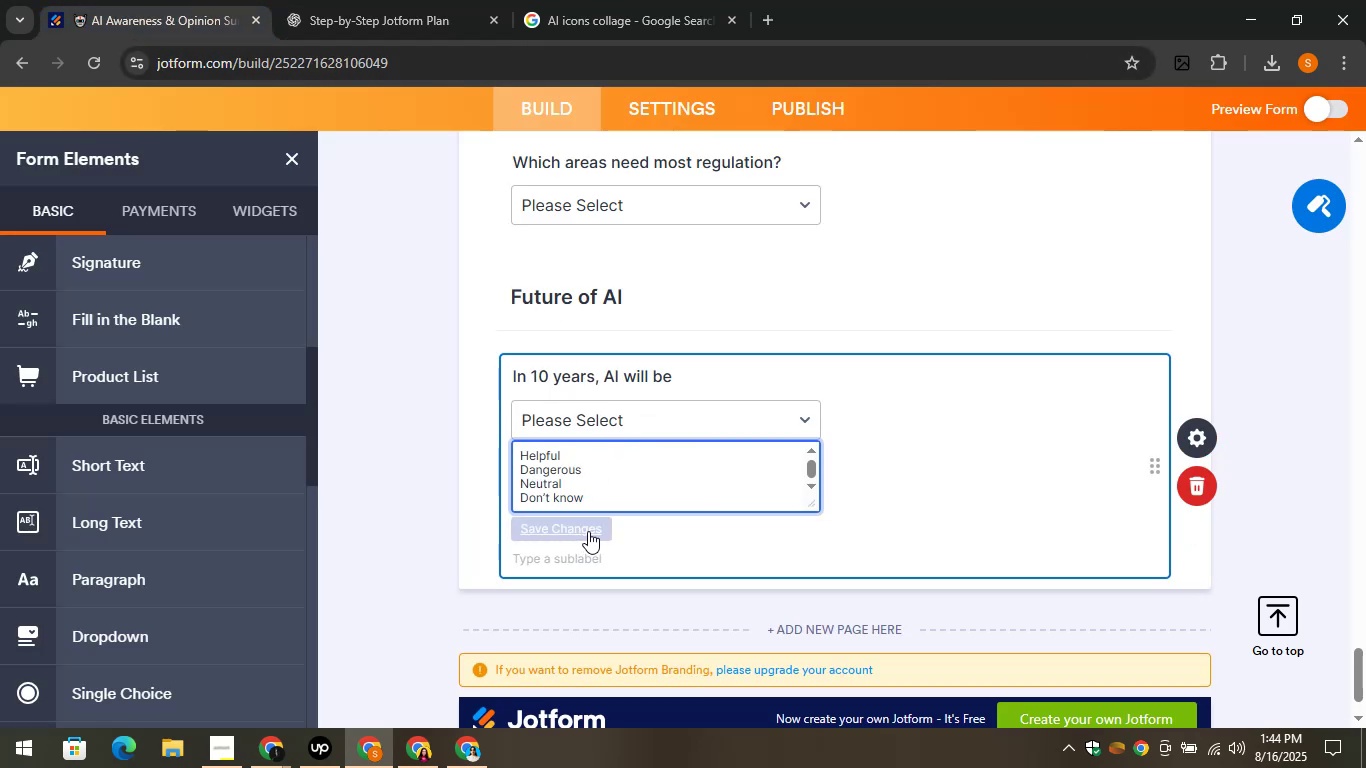 
key(Enter)
 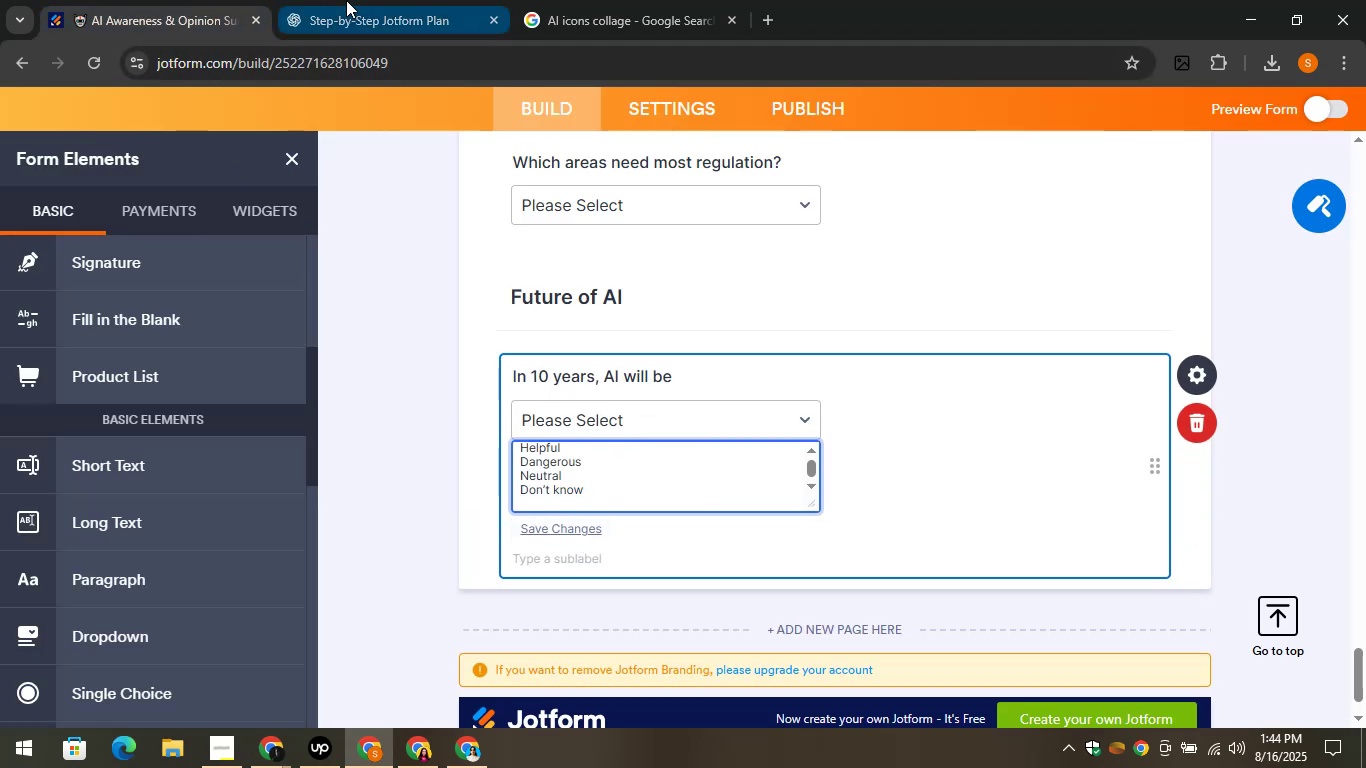 
left_click([345, 0])
 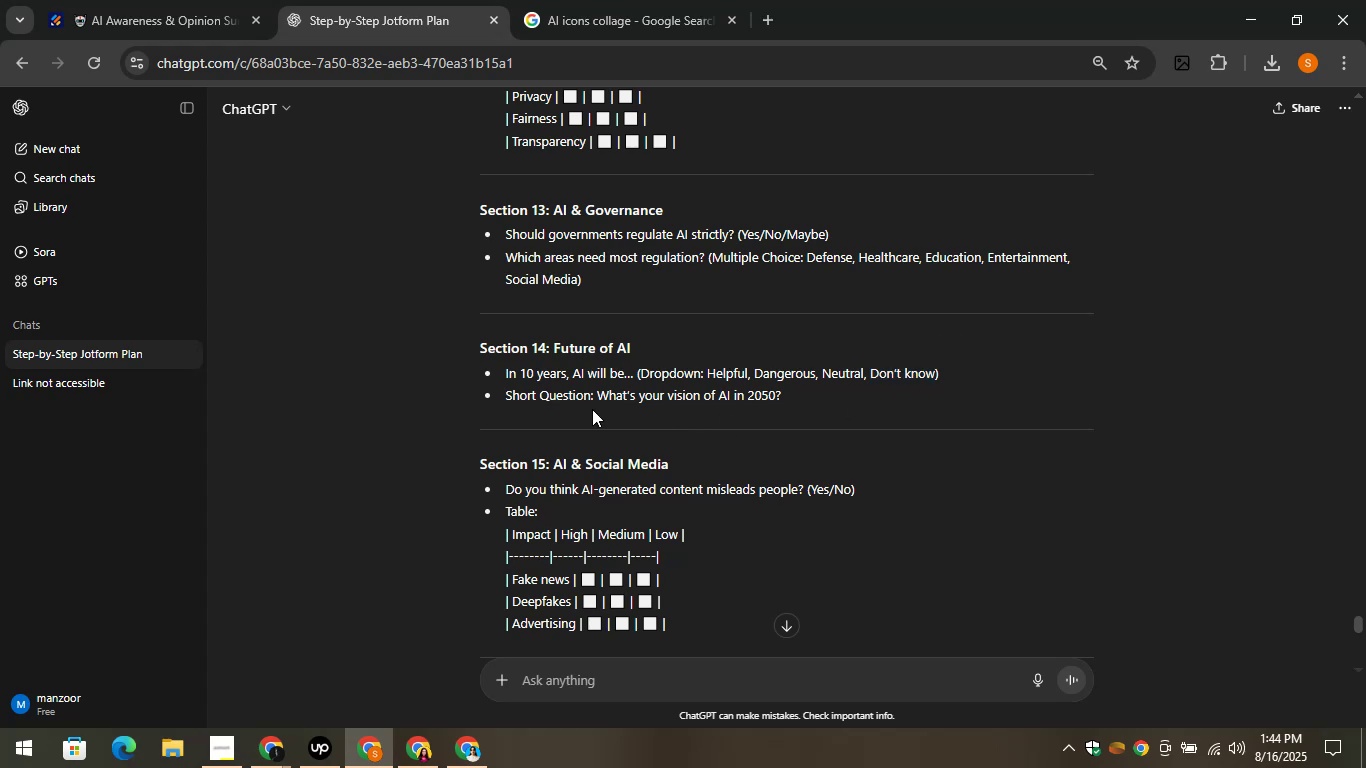 
left_click_drag(start_coordinate=[598, 397], to_coordinate=[820, 410])
 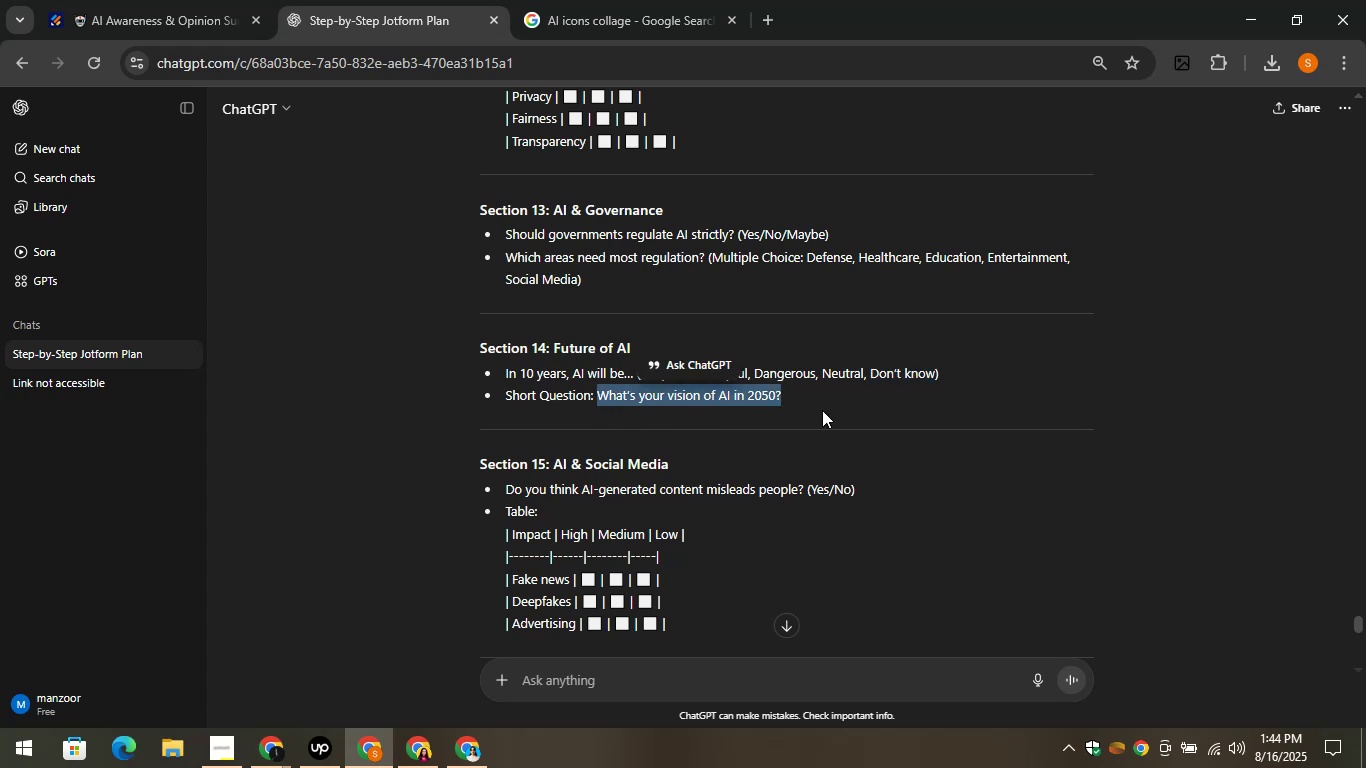 
key(Control+C)
 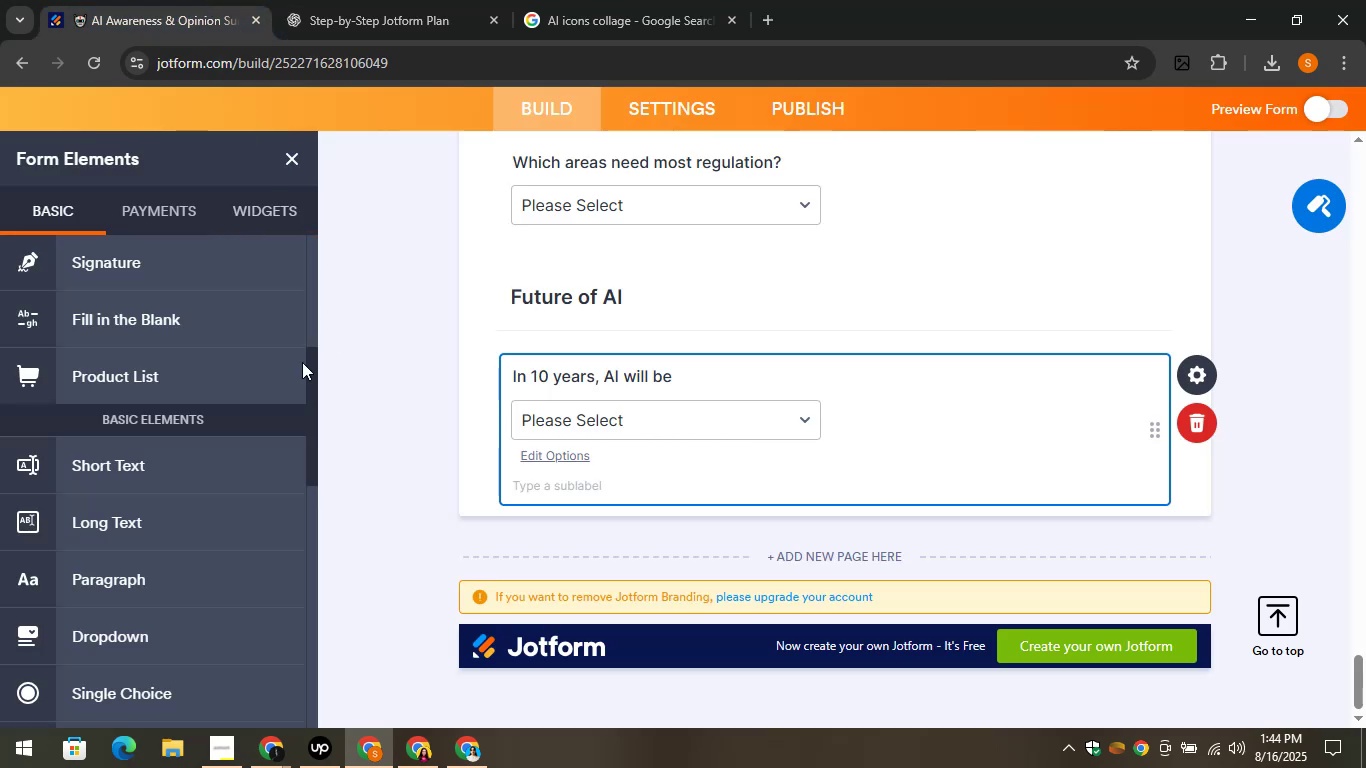 
left_click_drag(start_coordinate=[126, 461], to_coordinate=[661, 530])
 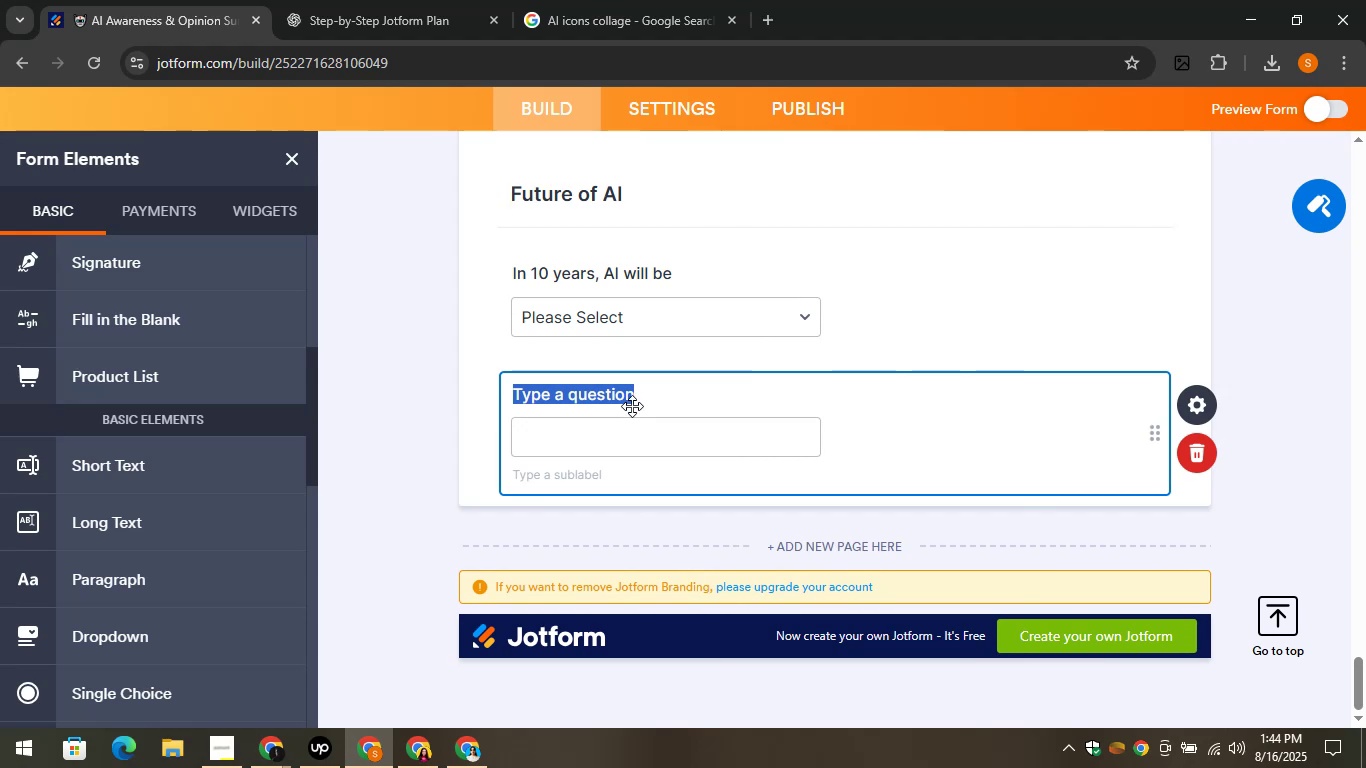 
key(Control+V)
 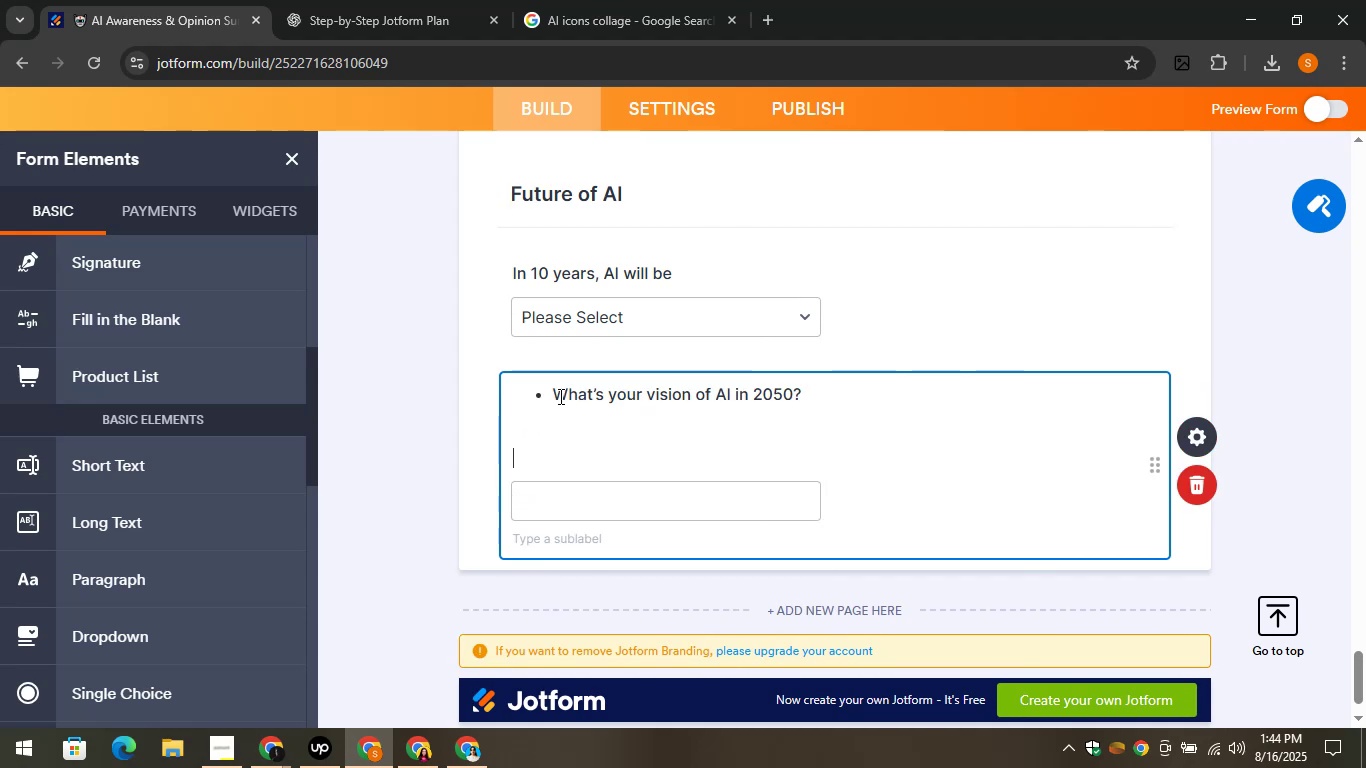 
left_click([554, 393])
 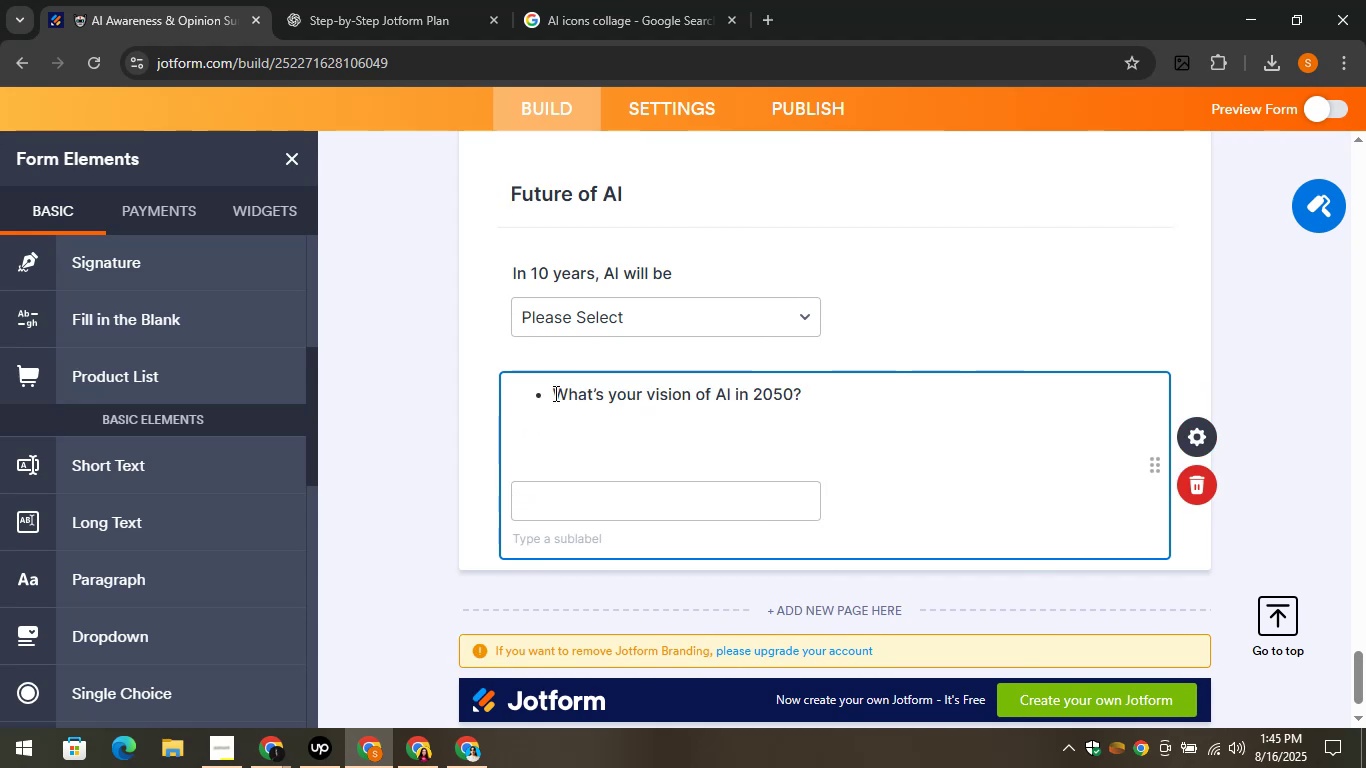 
key(Backspace)
 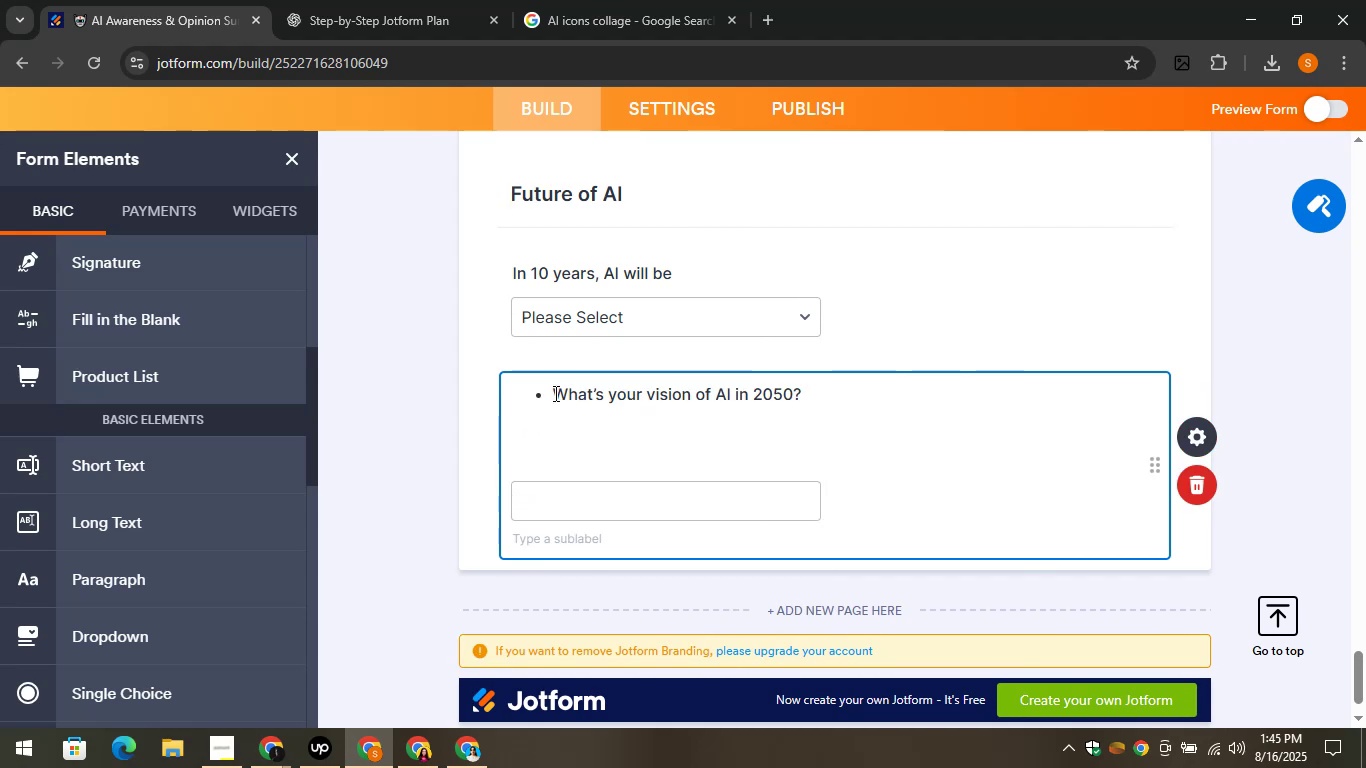 
key(Backspace)
 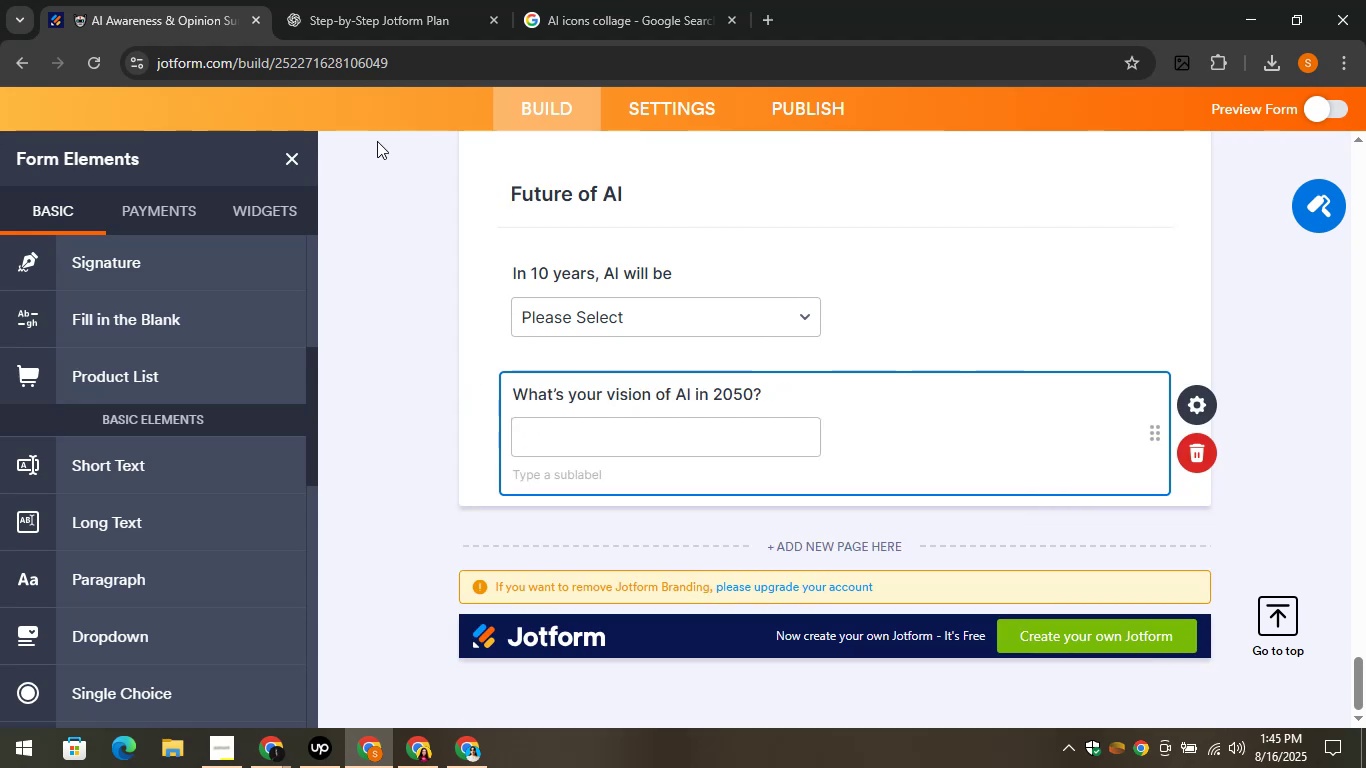 
left_click([368, 0])
 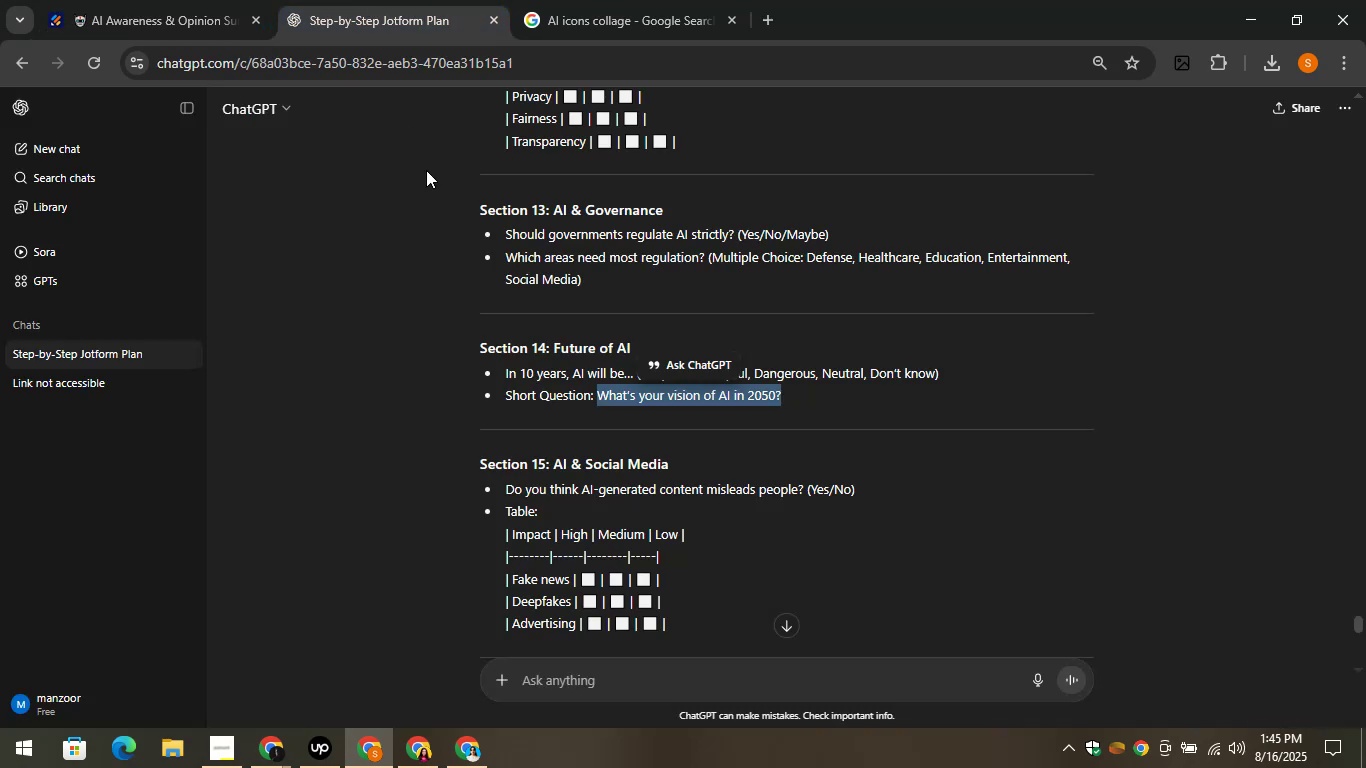 
scroll: coordinate [464, 267], scroll_direction: down, amount: 1.0
 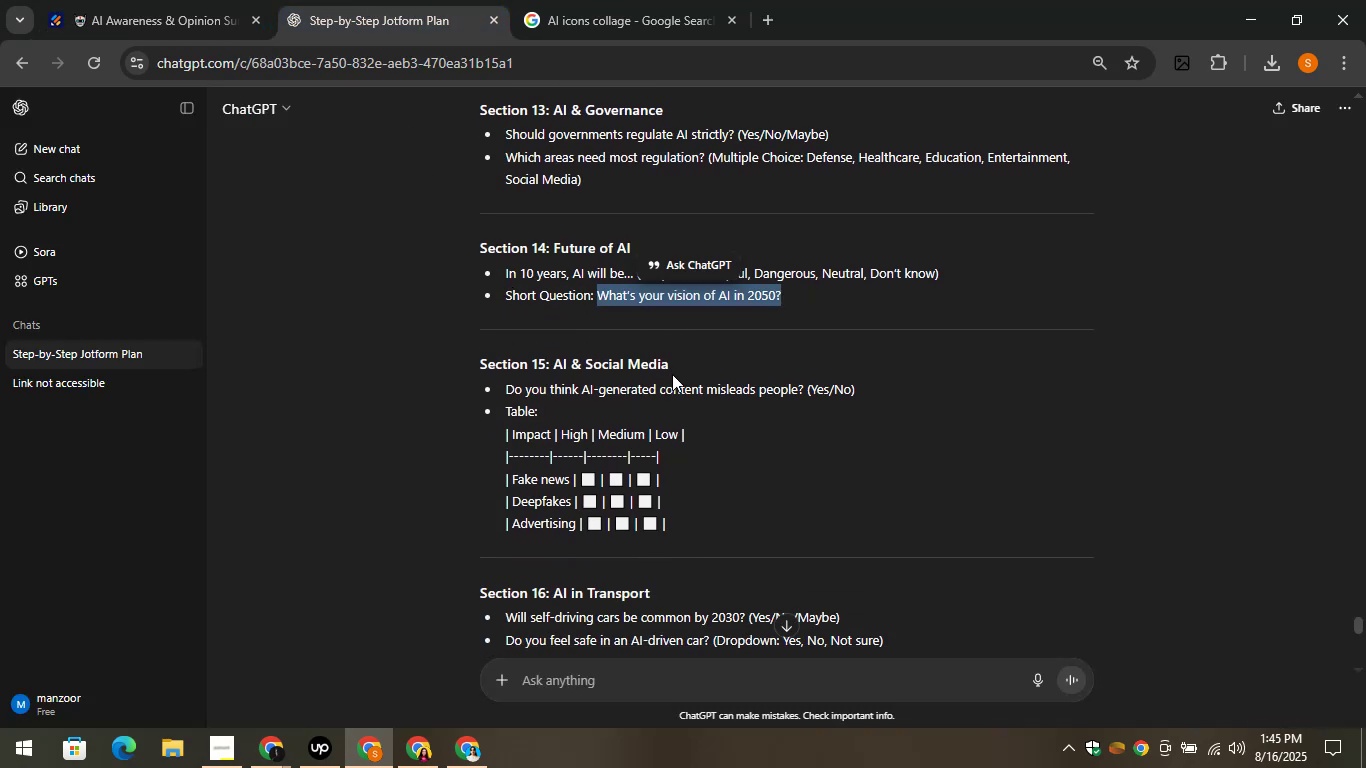 
left_click_drag(start_coordinate=[675, 361], to_coordinate=[556, 369])
 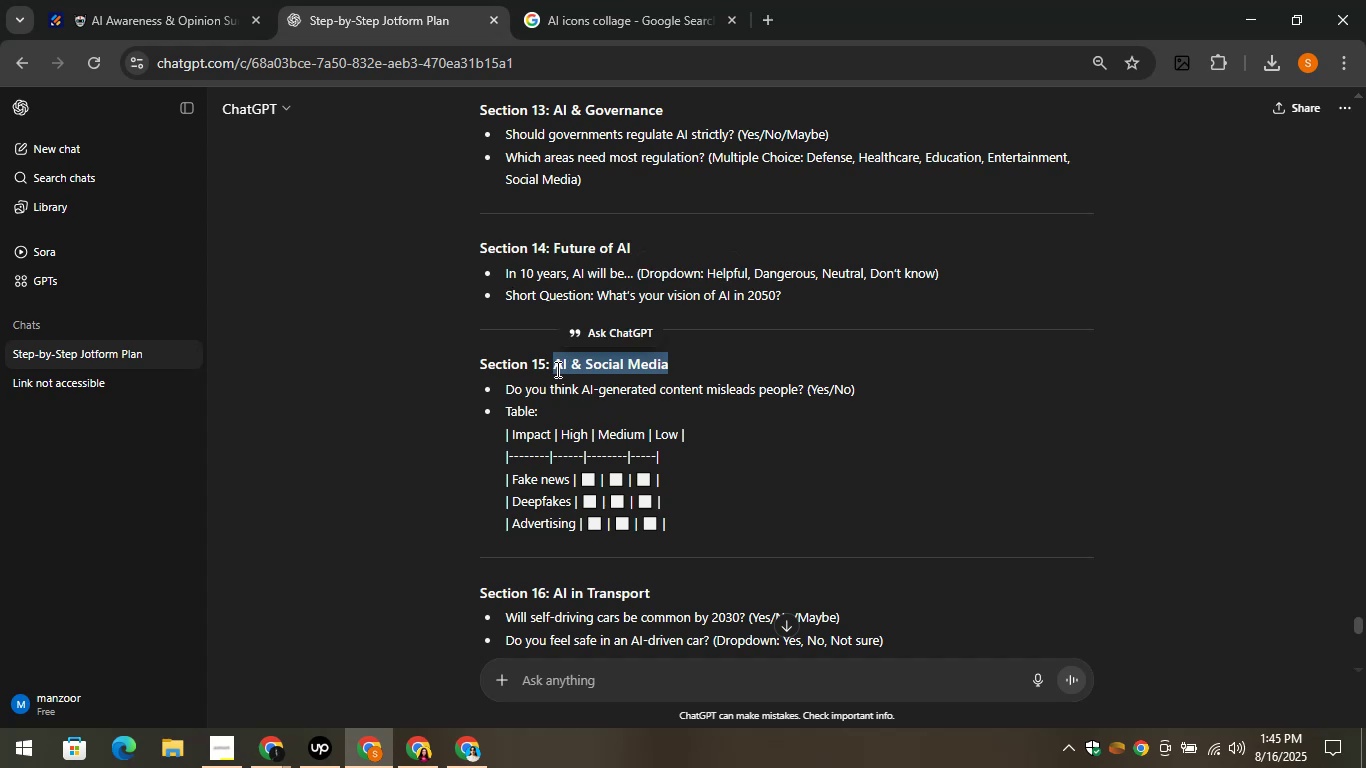 
key(Control+C)
 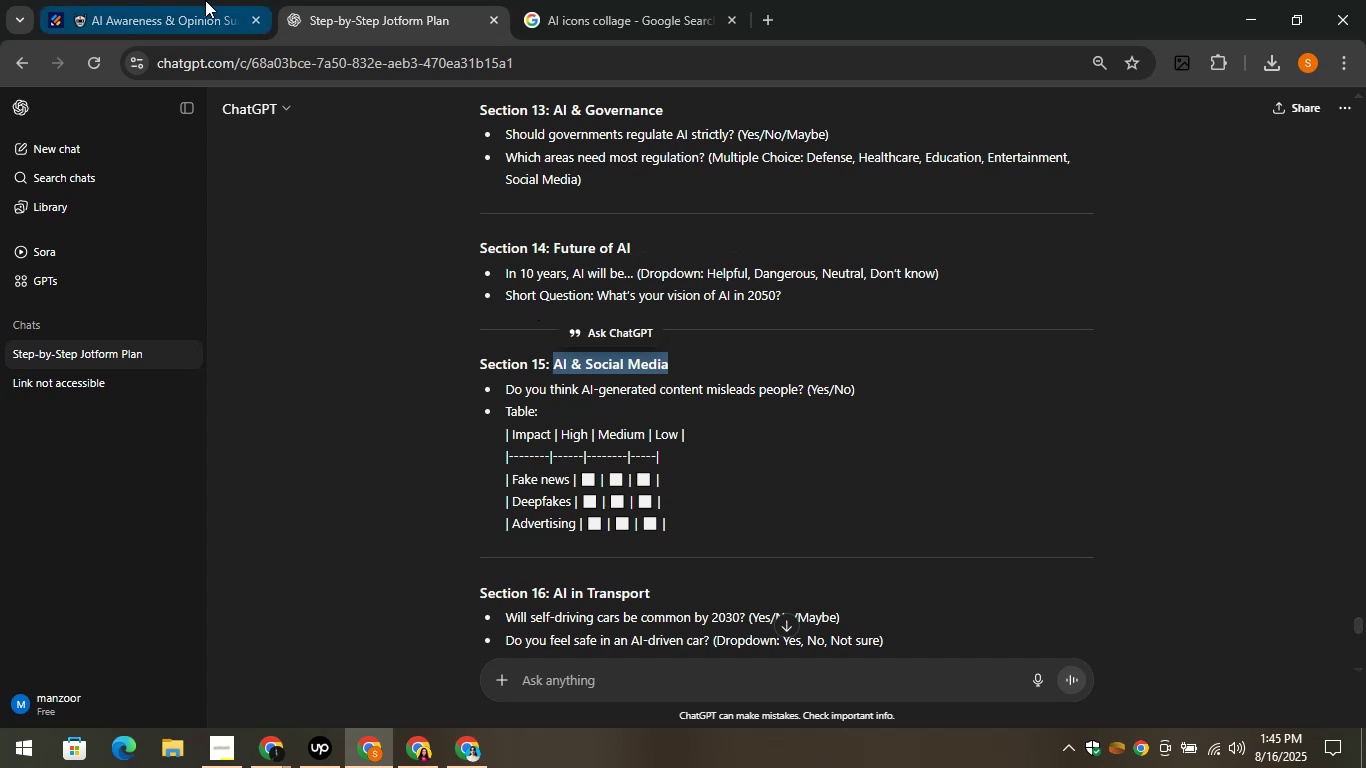 
left_click([205, 0])
 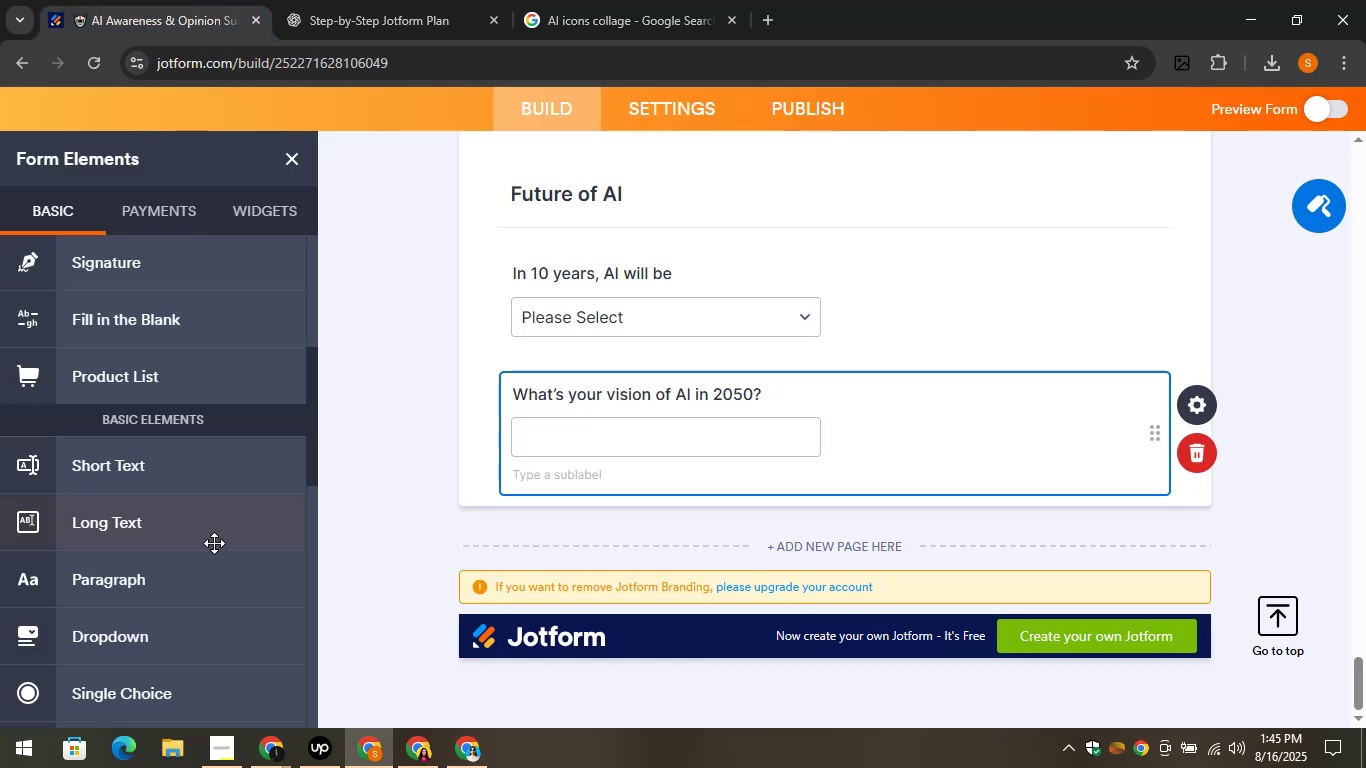 
scroll: coordinate [206, 292], scroll_direction: up, amount: 9.0
 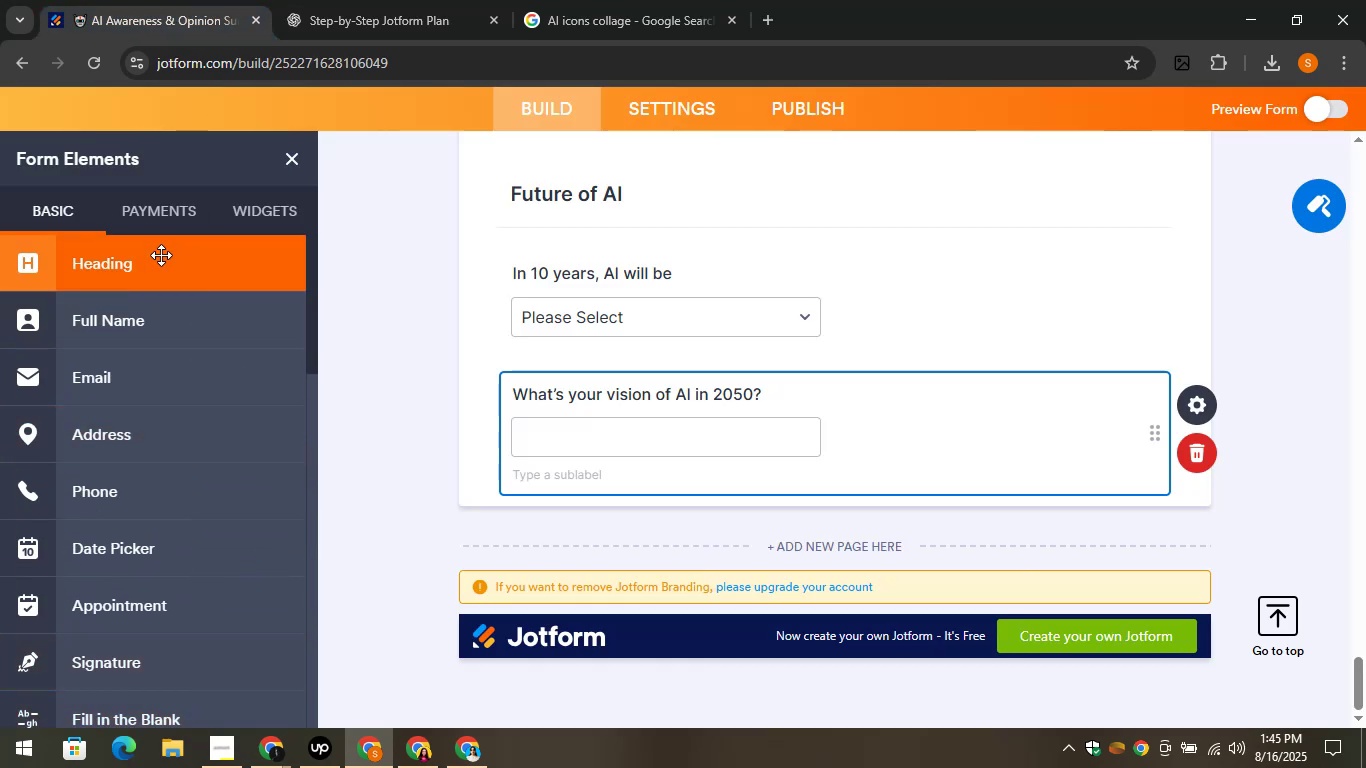 
left_click_drag(start_coordinate=[161, 255], to_coordinate=[621, 499])
 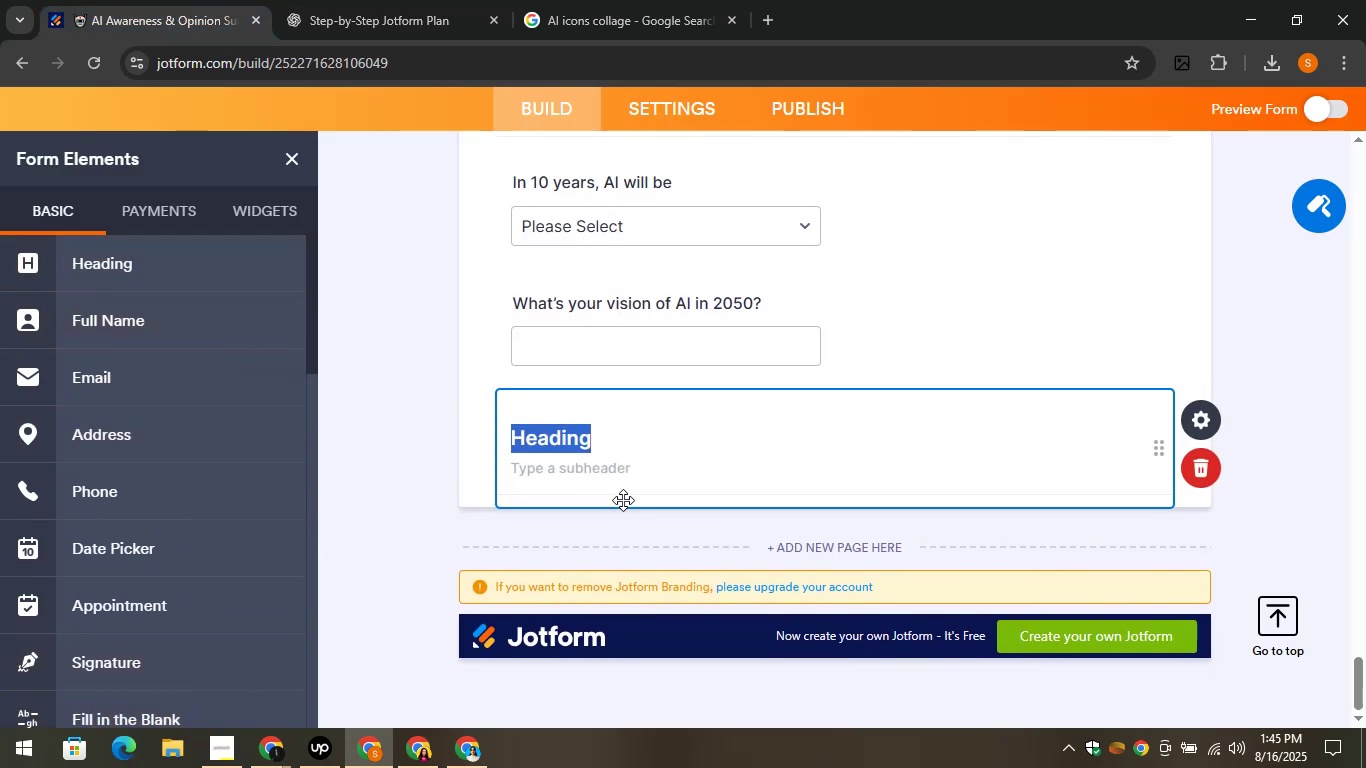 
key(Control+V)
 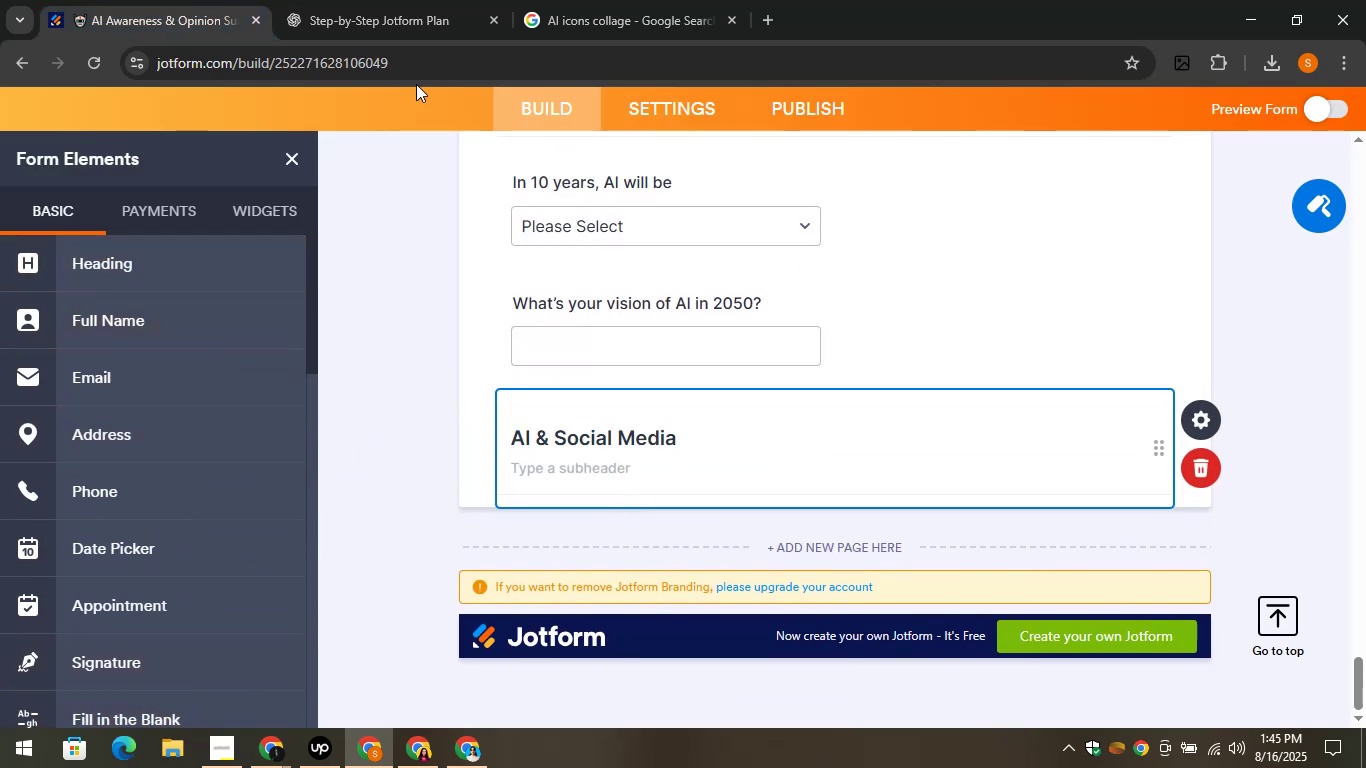 
left_click([402, 0])
 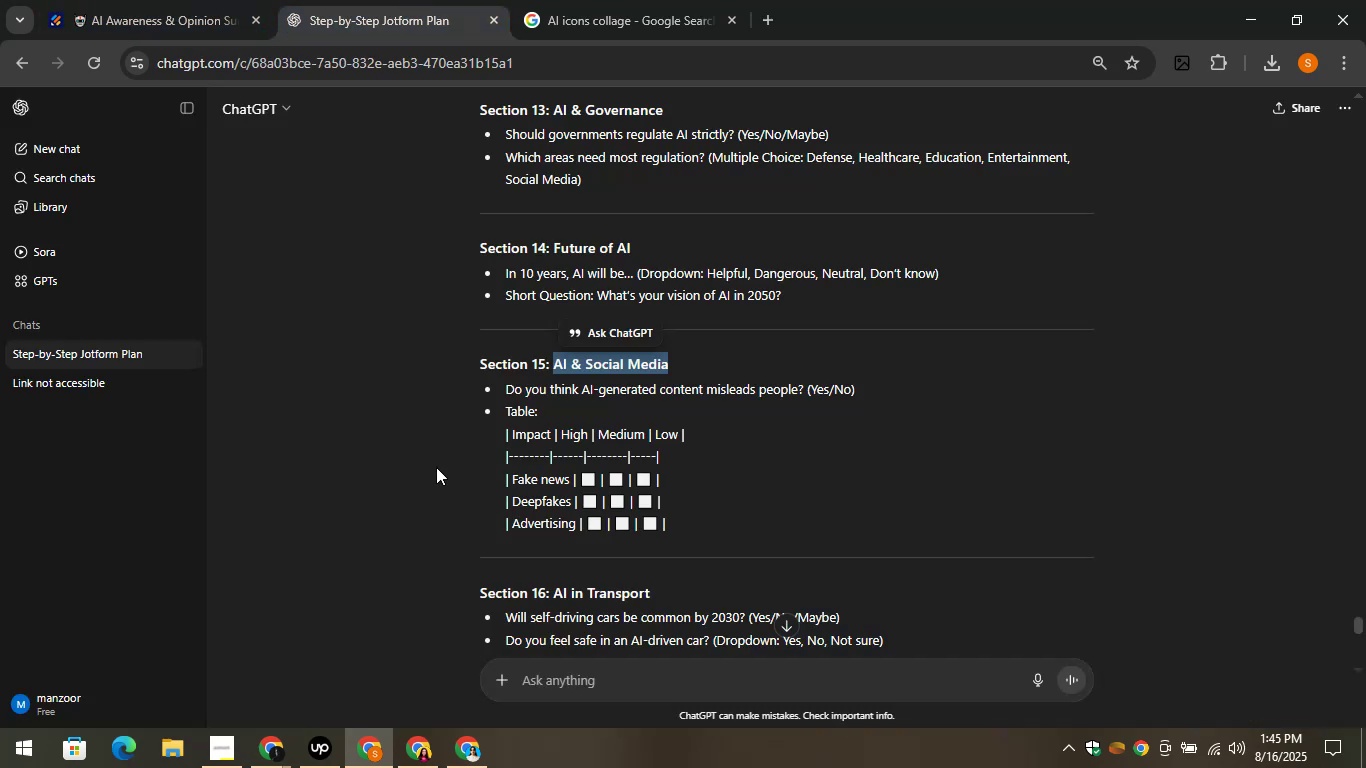 
left_click([421, 461])
 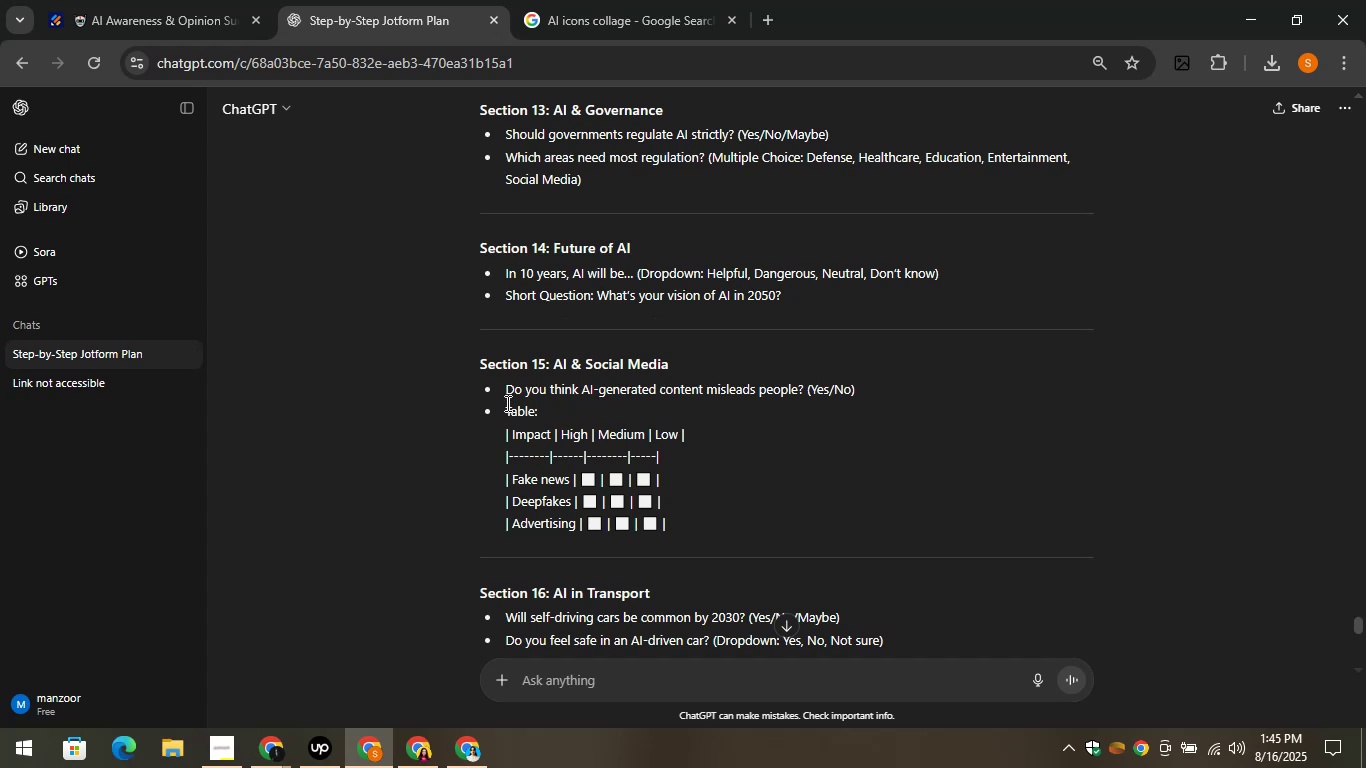 
left_click_drag(start_coordinate=[504, 386], to_coordinate=[801, 397])
 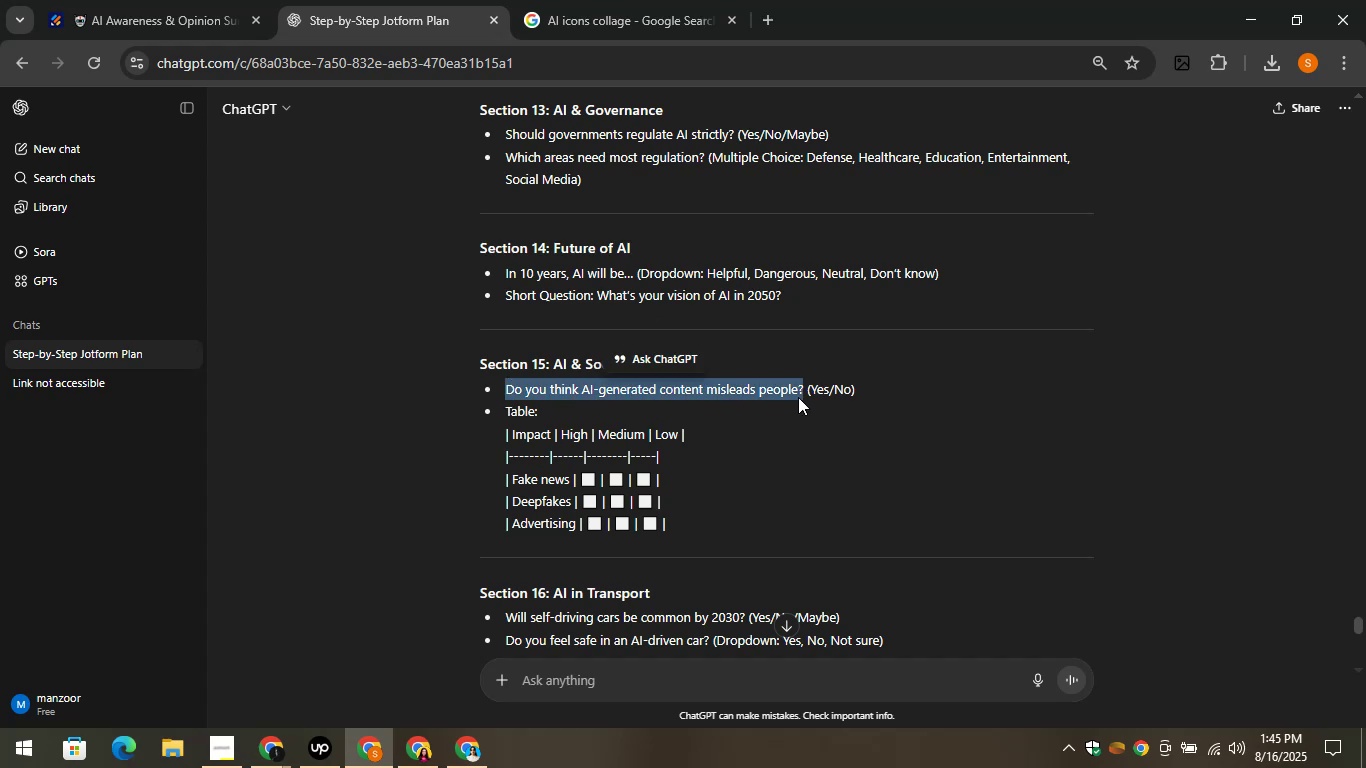 
key(Control+C)
 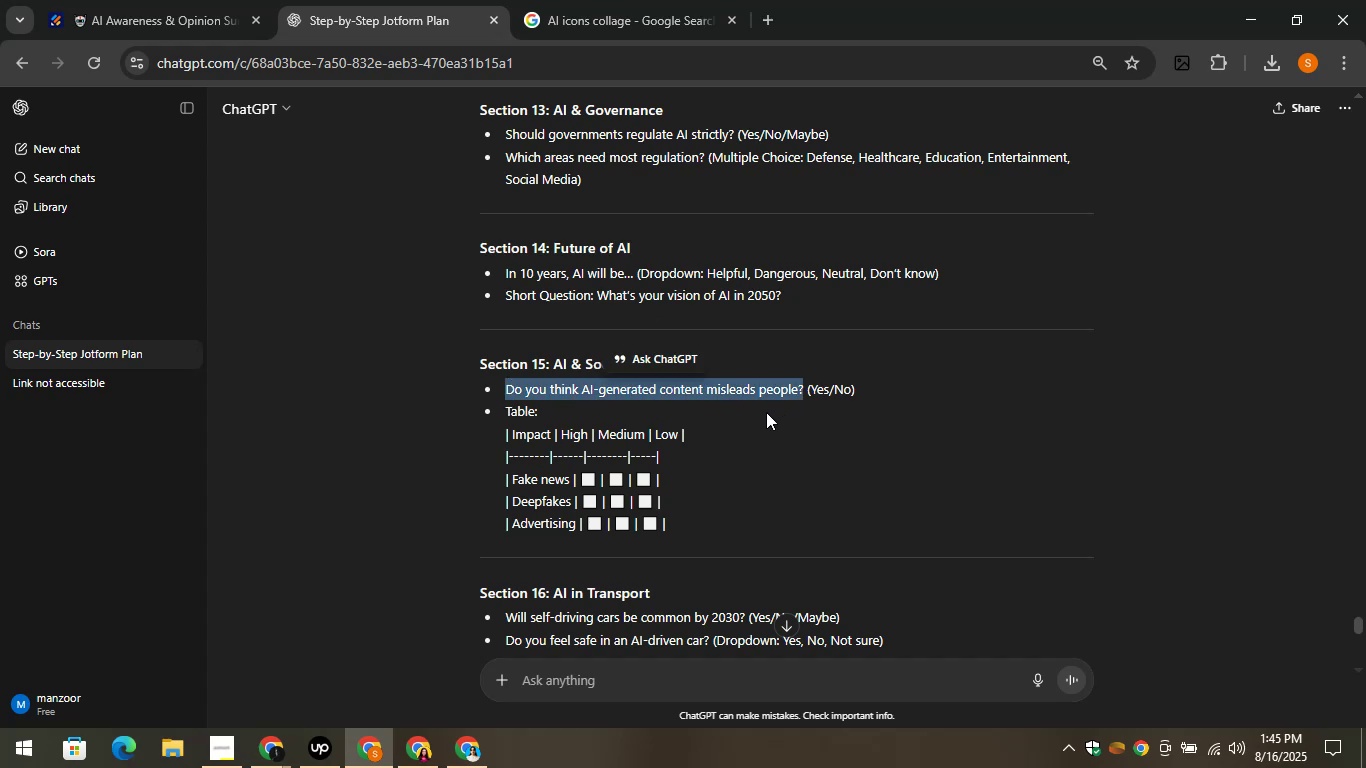 
key(Control+C)
 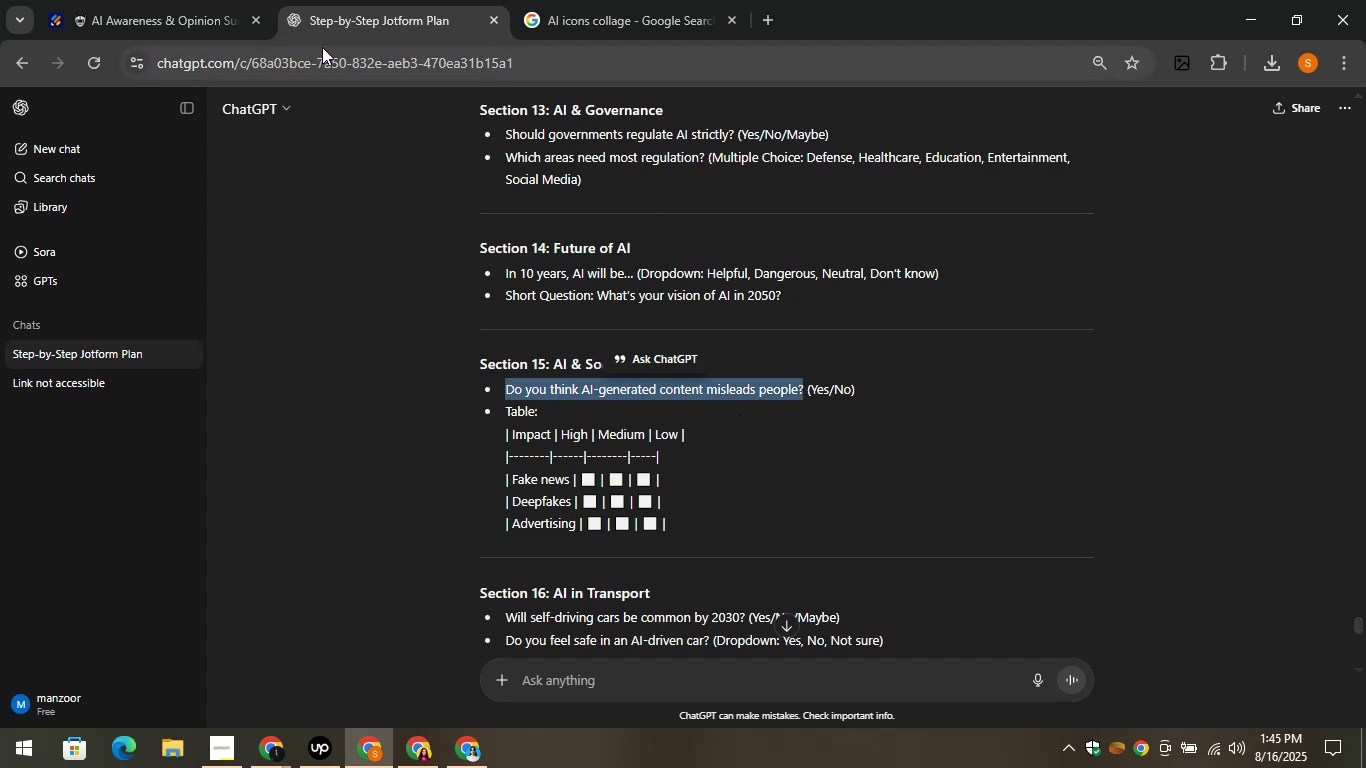 
left_click([205, 0])
 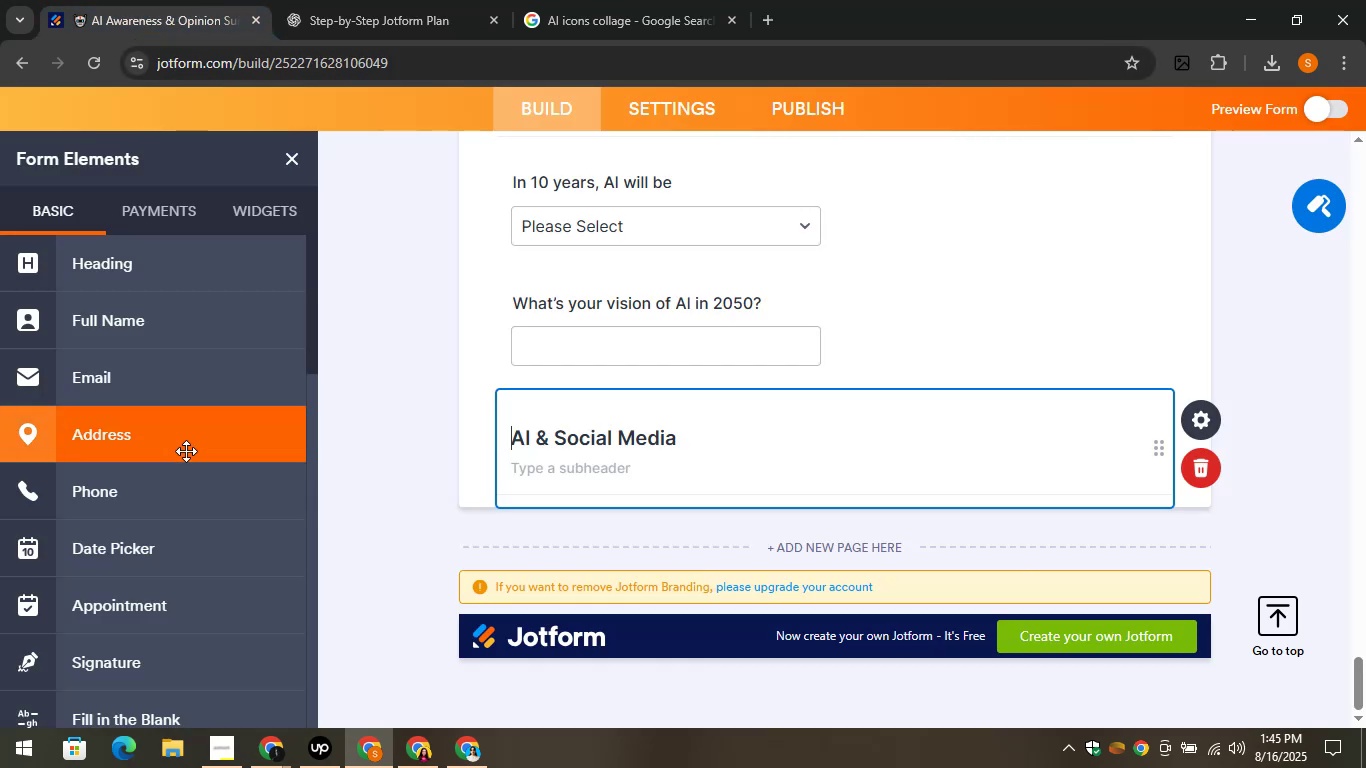 
scroll: coordinate [208, 539], scroll_direction: down, amount: 3.0
 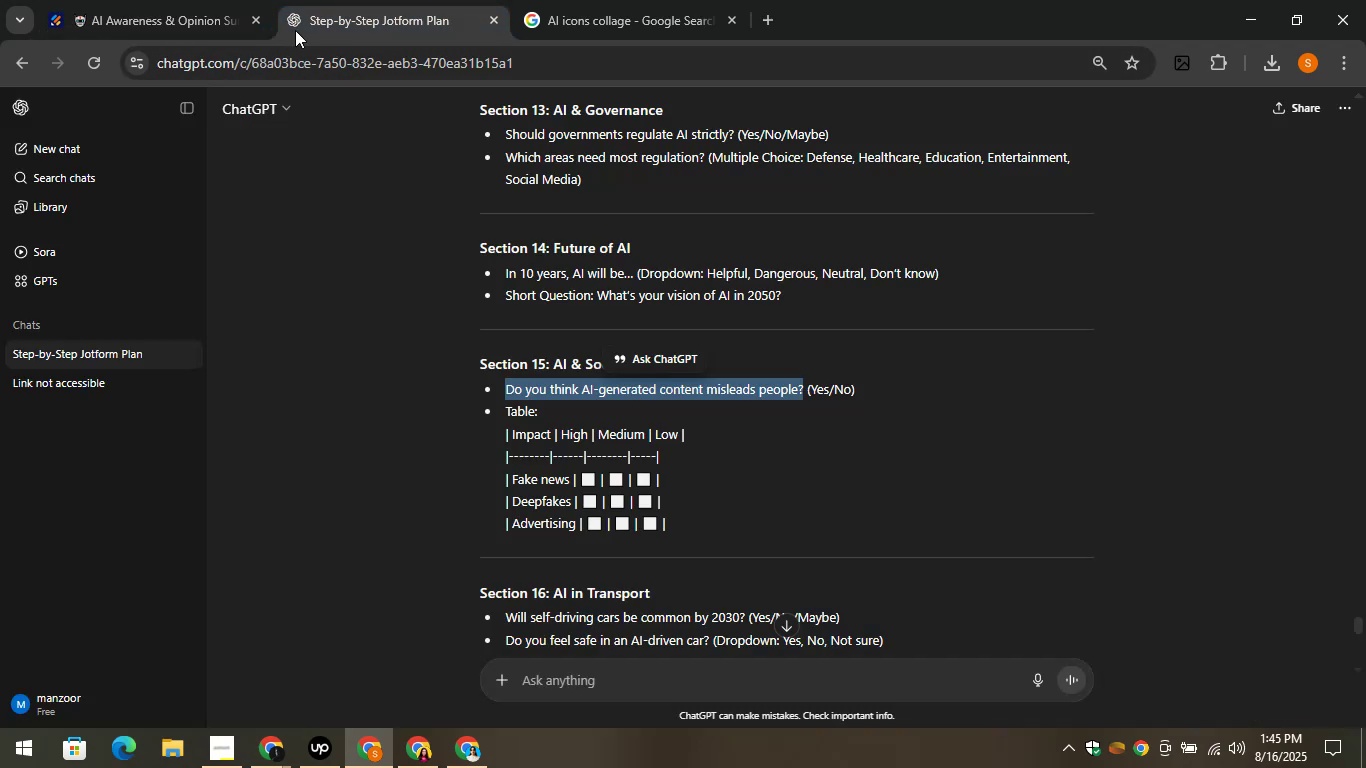 
left_click_drag(start_coordinate=[94, 0], to_coordinate=[99, 1])
 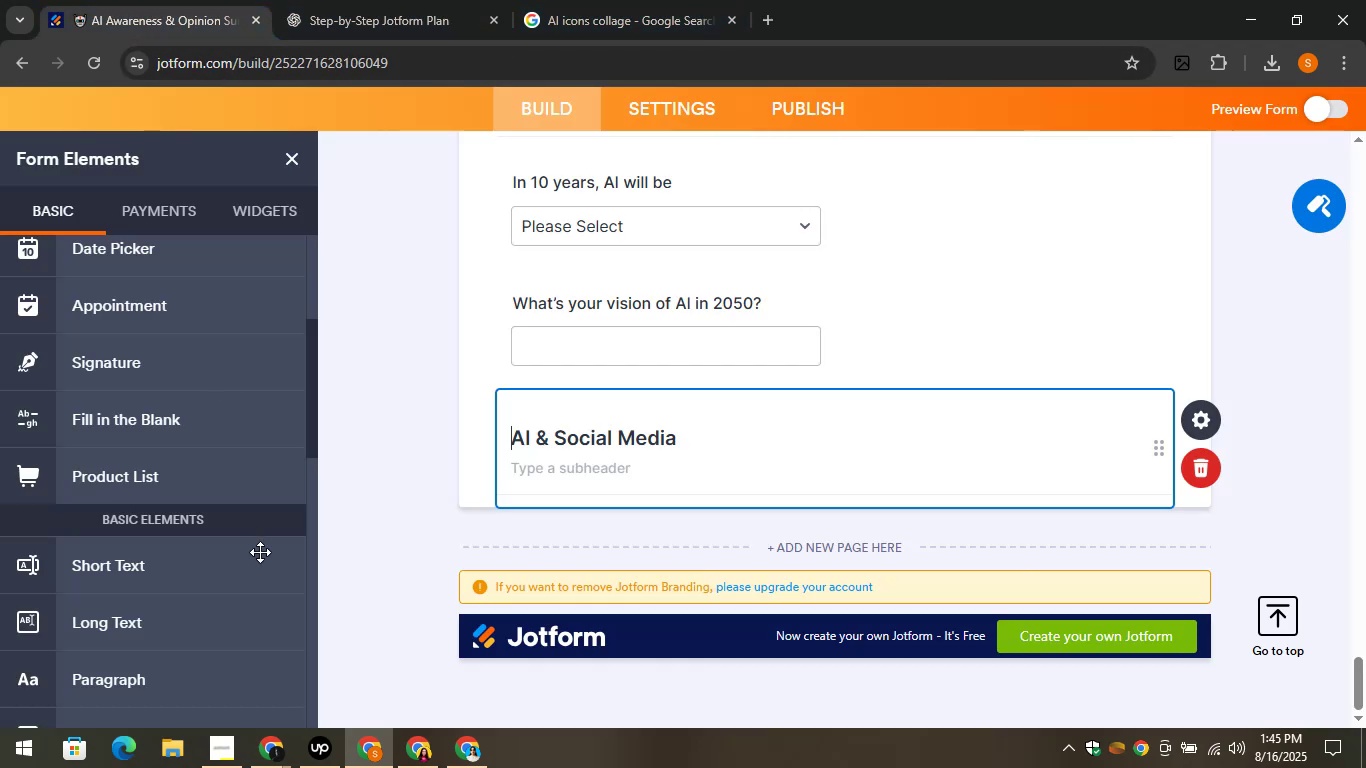 
scroll: coordinate [261, 555], scroll_direction: down, amount: 4.0
 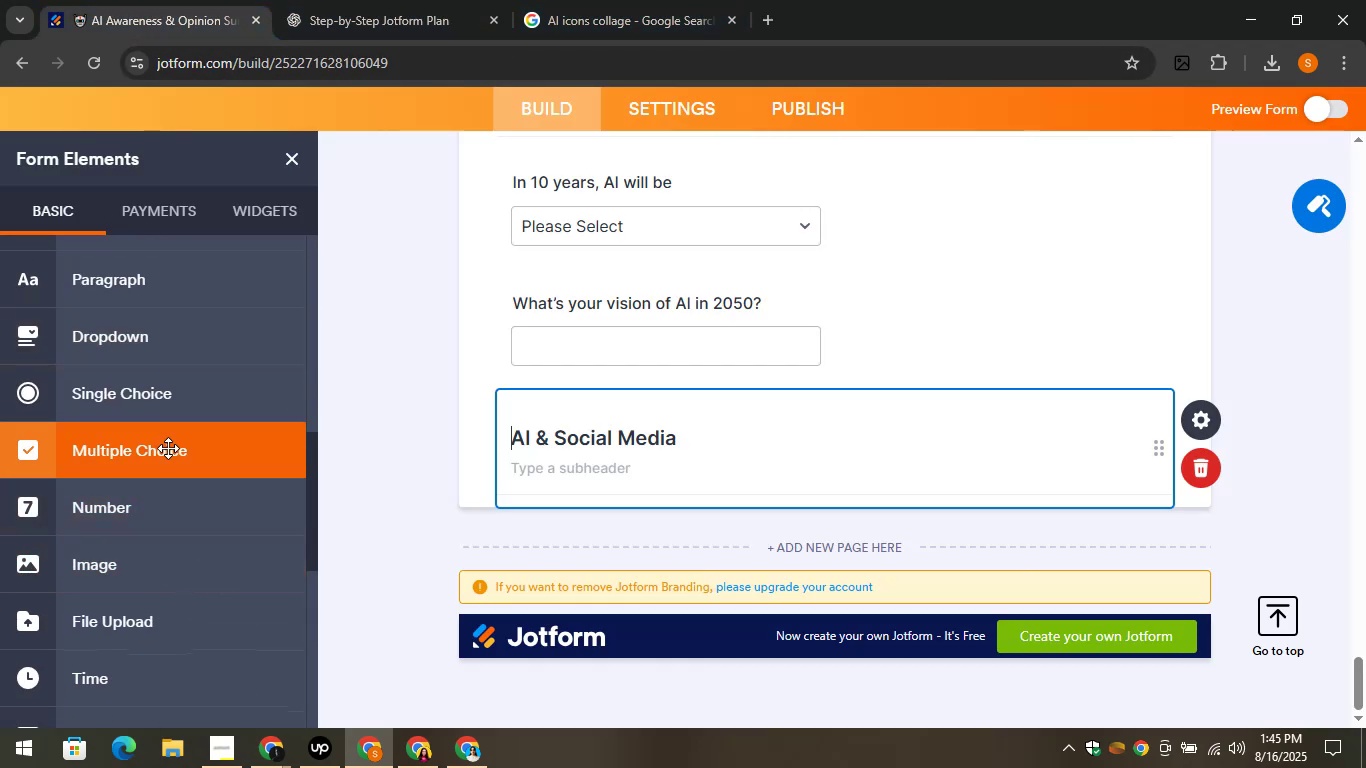 
scroll: coordinate [176, 467], scroll_direction: up, amount: 2.0
 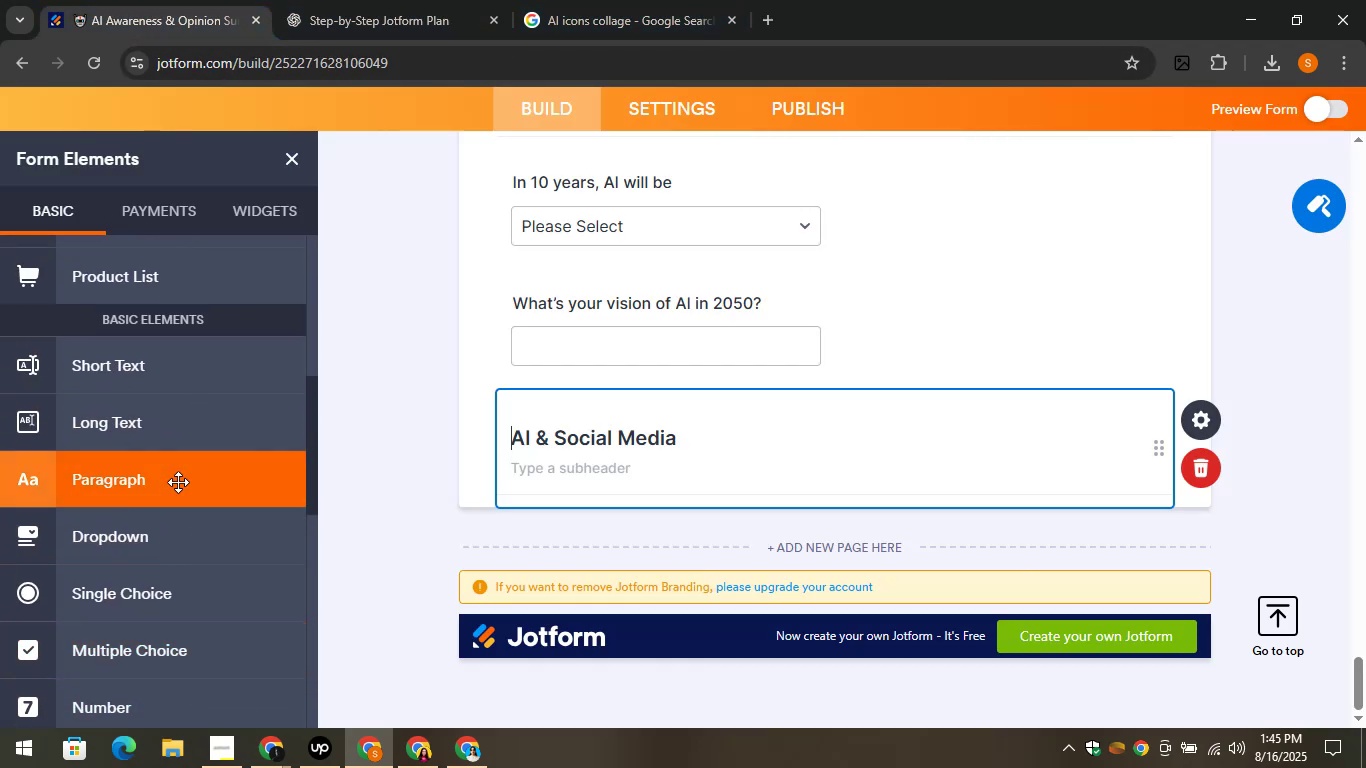 
scroll: coordinate [180, 484], scroll_direction: down, amount: 2.0
 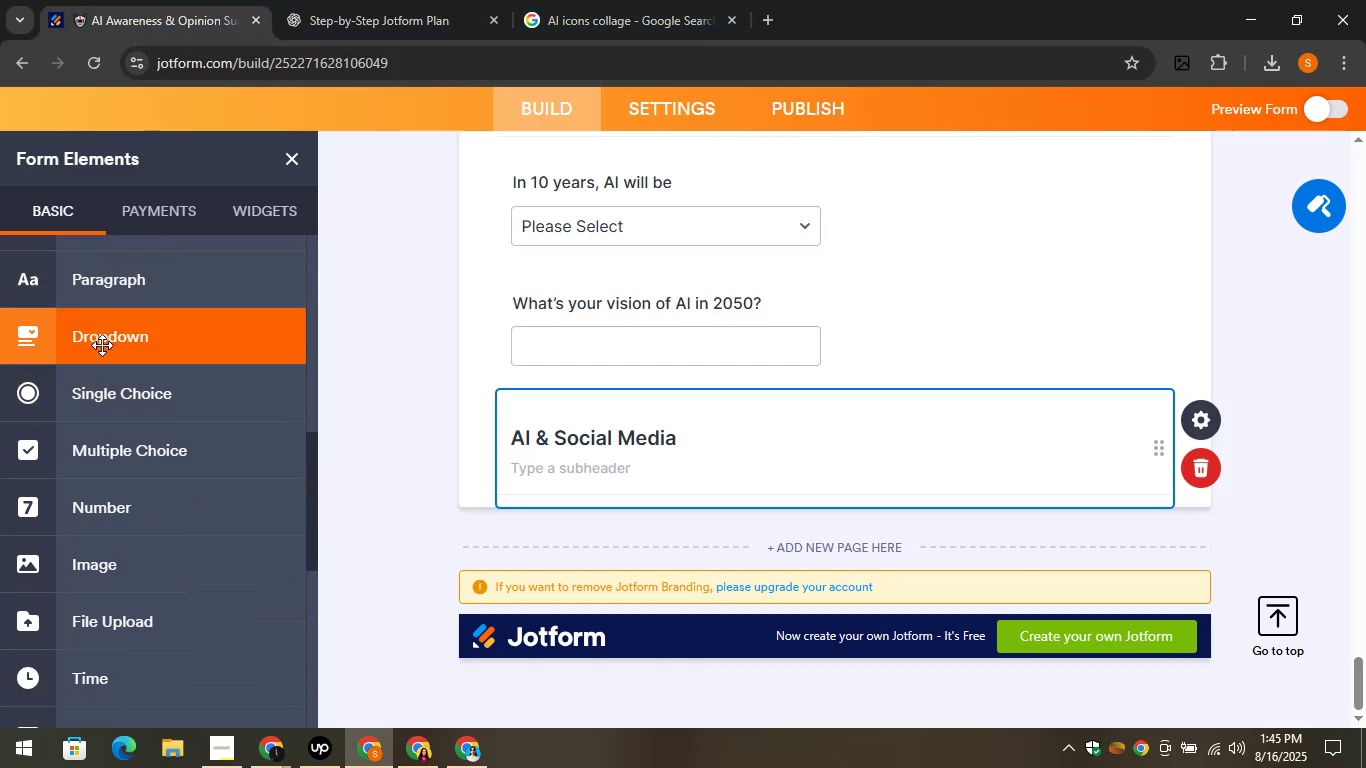 
left_click_drag(start_coordinate=[91, 348], to_coordinate=[558, 498])
 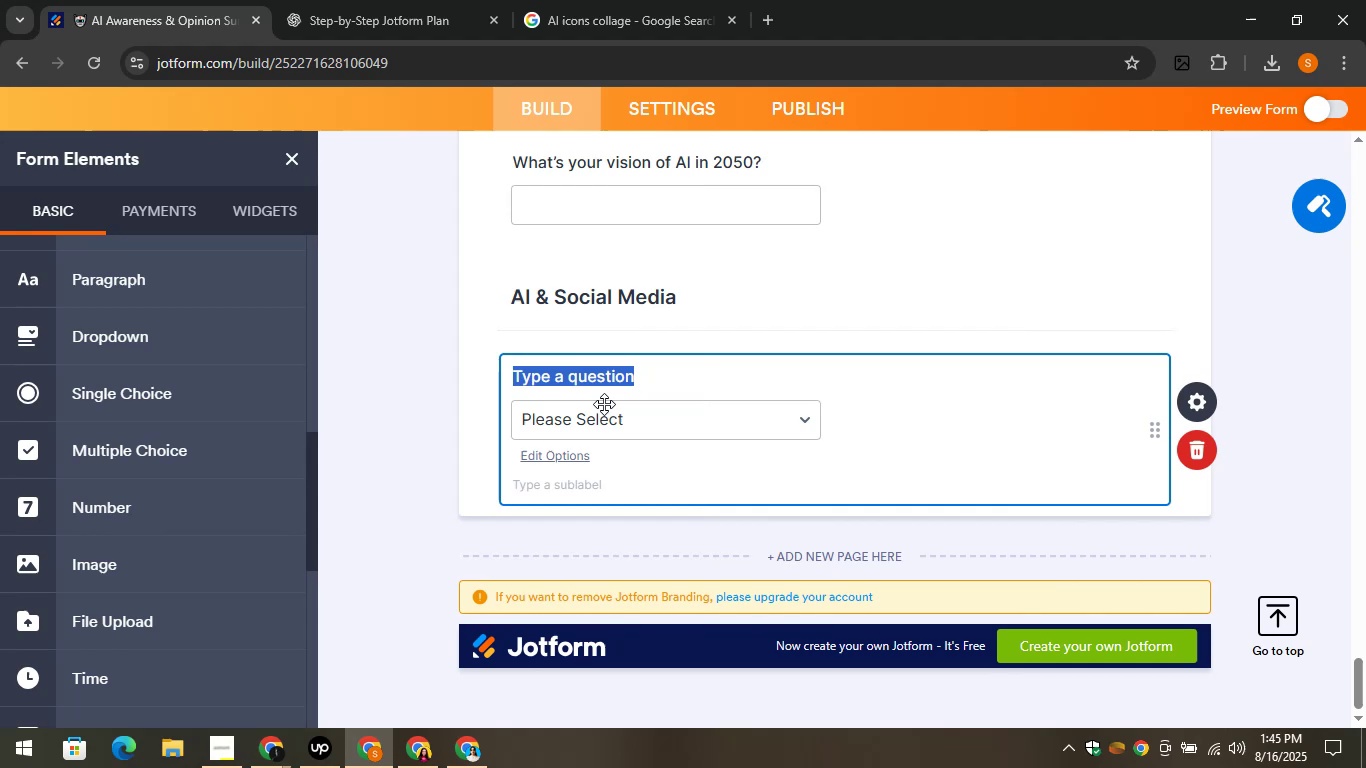 
key(Control+V)
 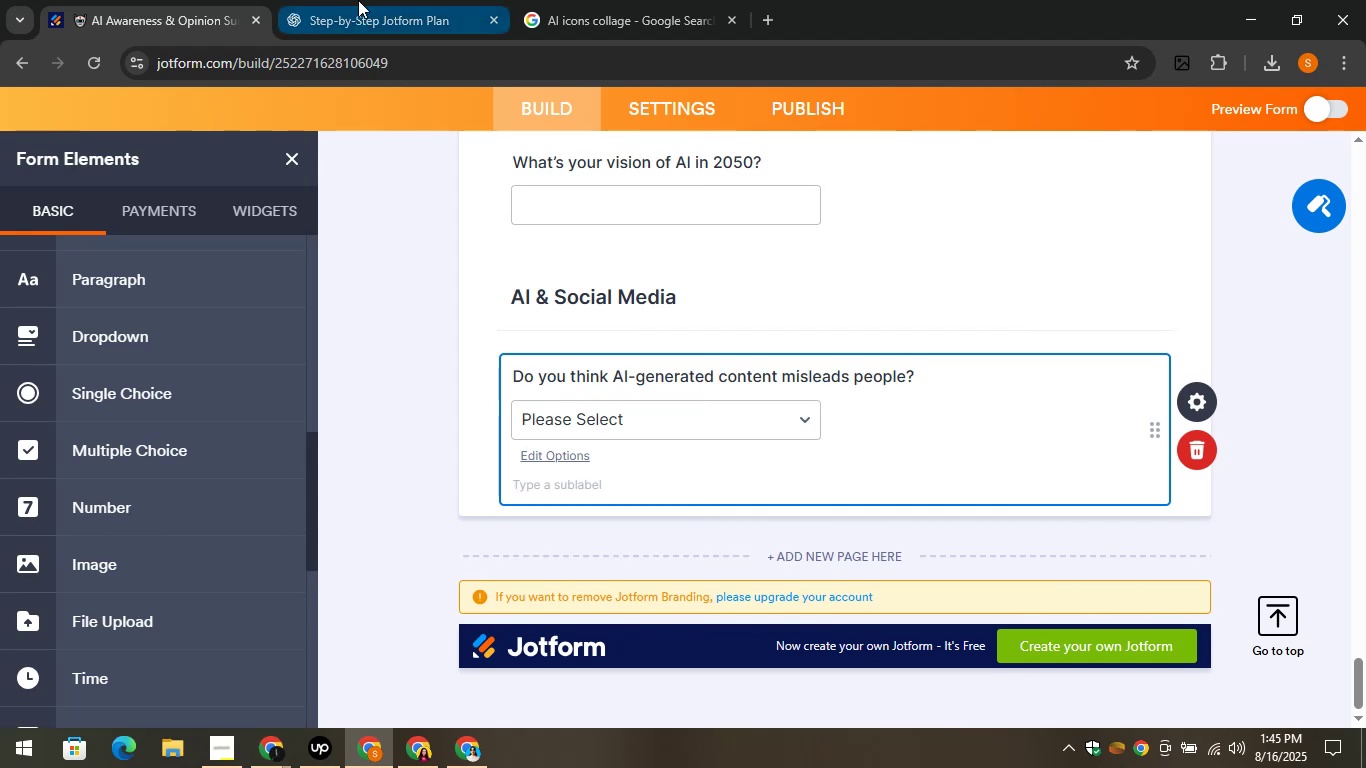 
left_click([370, 0])
 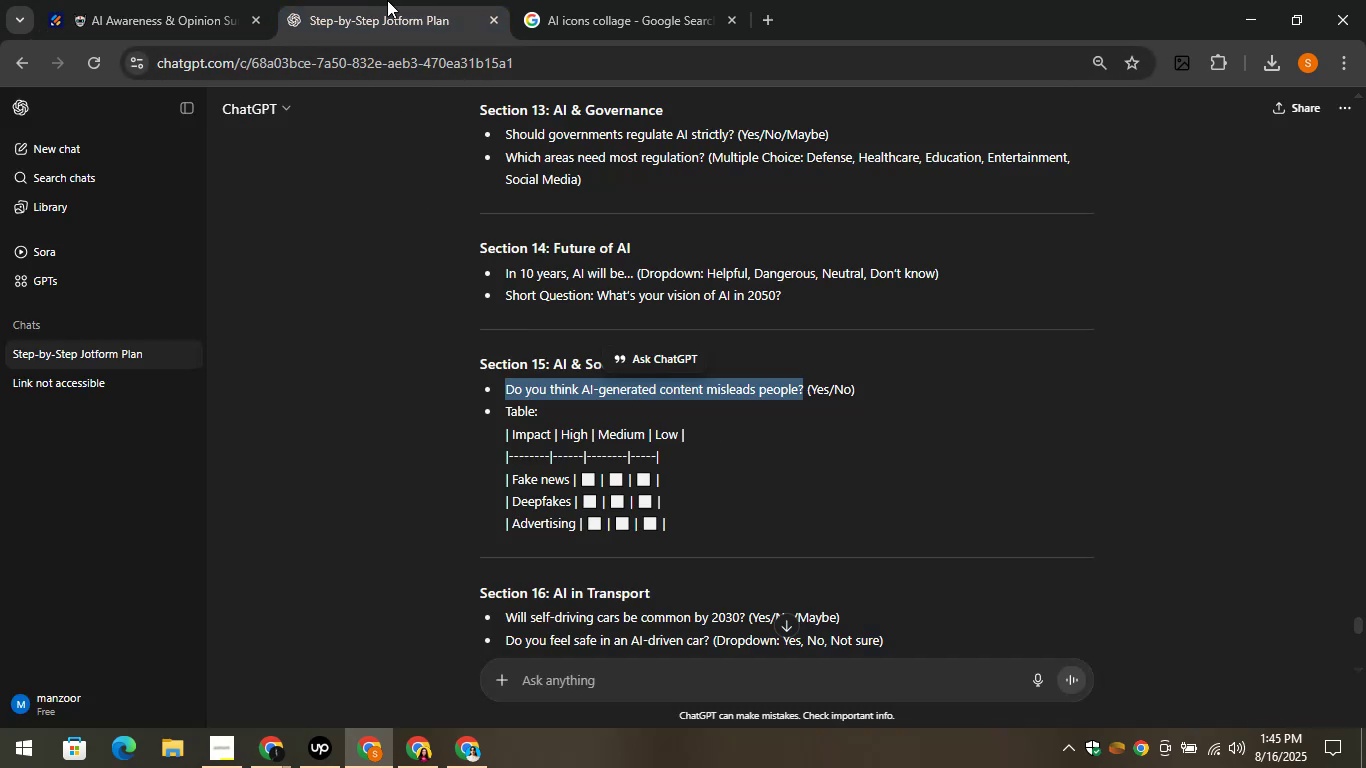 
left_click([187, 0])
 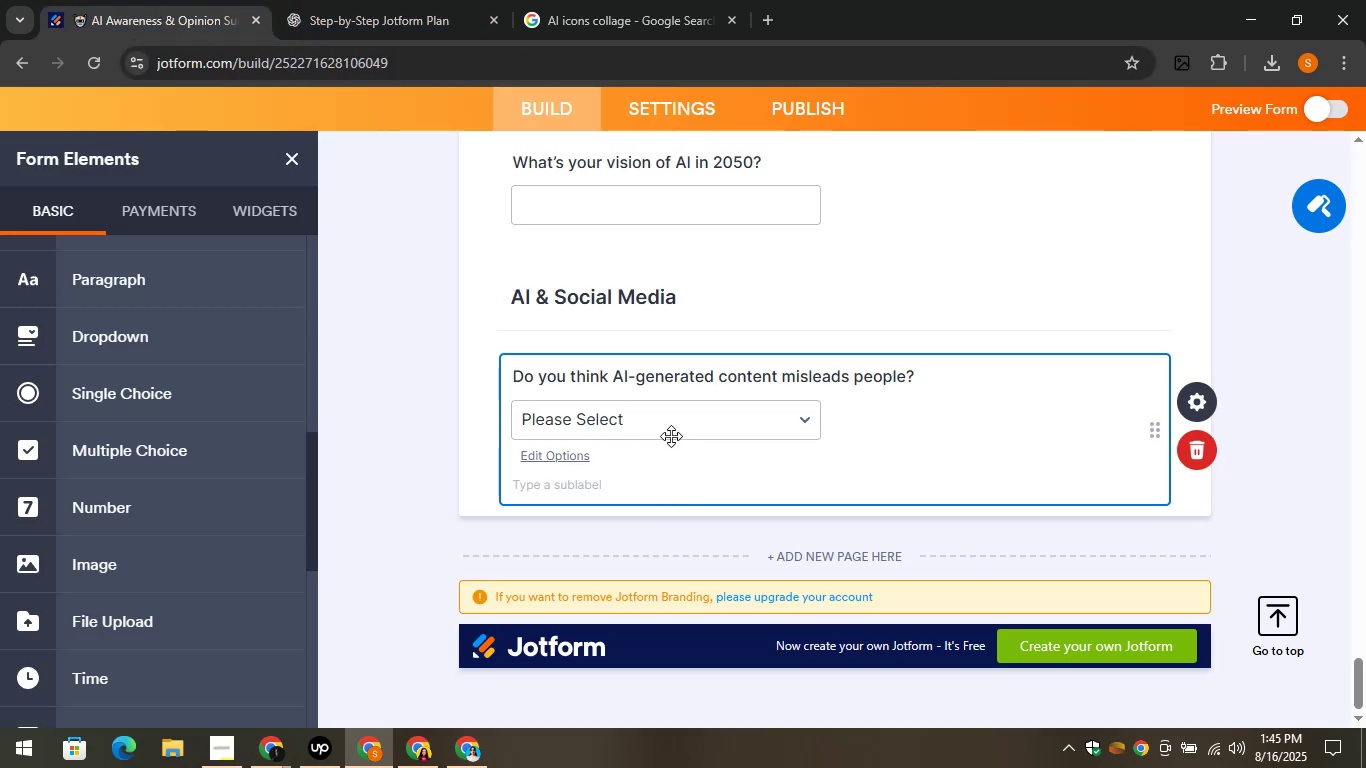 
left_click([671, 436])
 